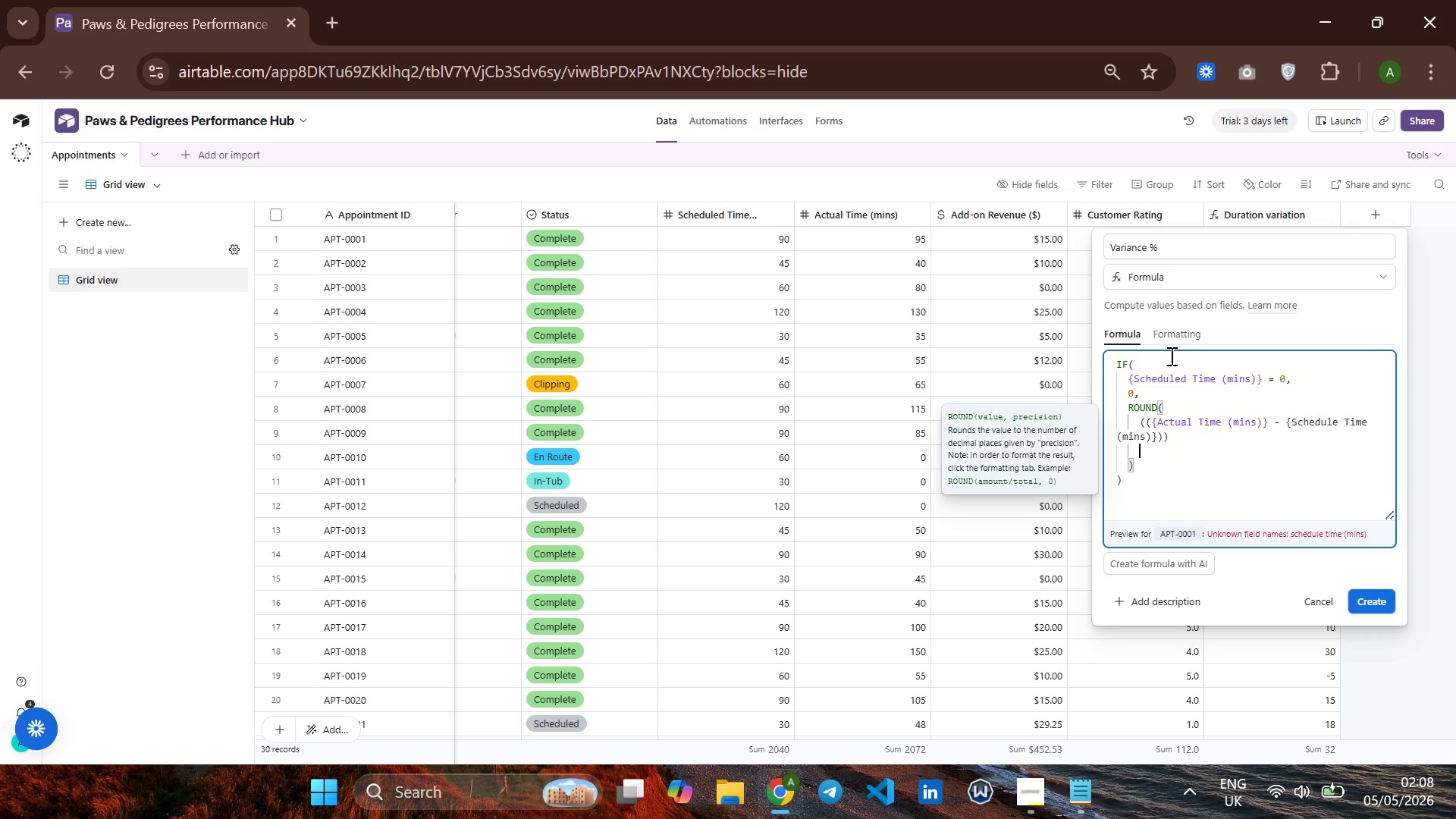 
type(/ {Schde)
key(Backspace)
key(Backspace)
type(edule Time (mins)
 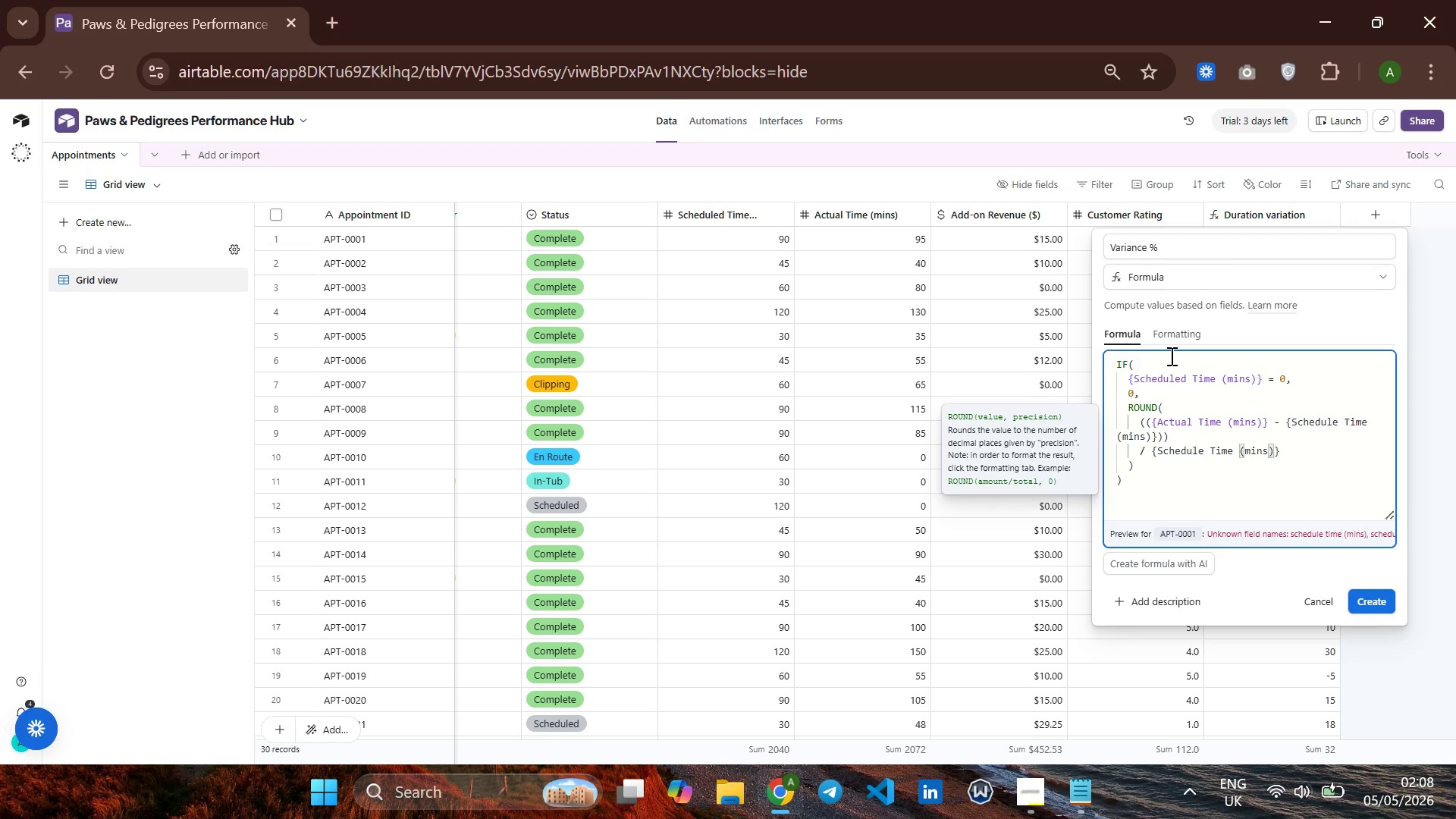 
wait(9.34)
 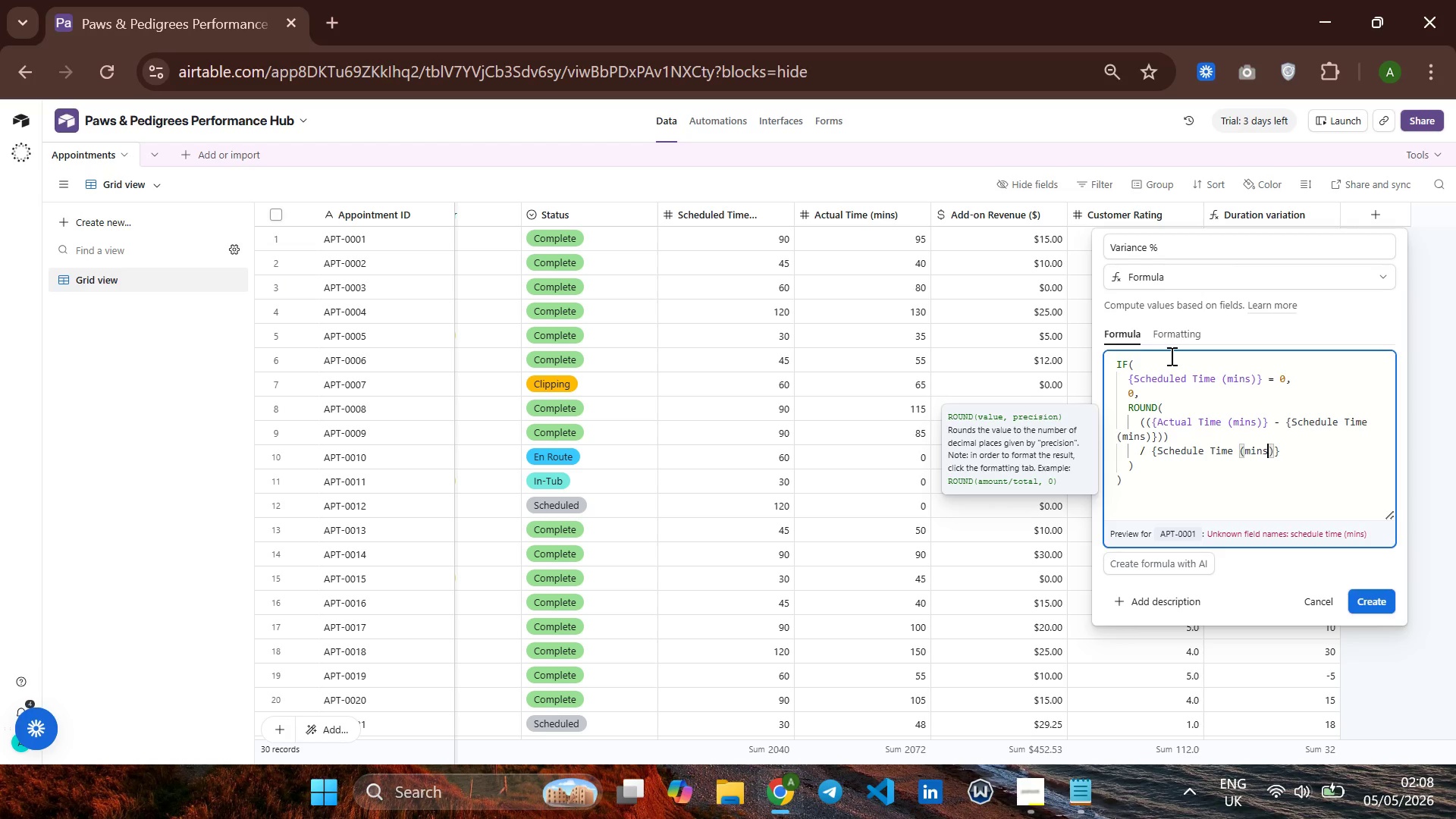 
key(ArrowRight)
 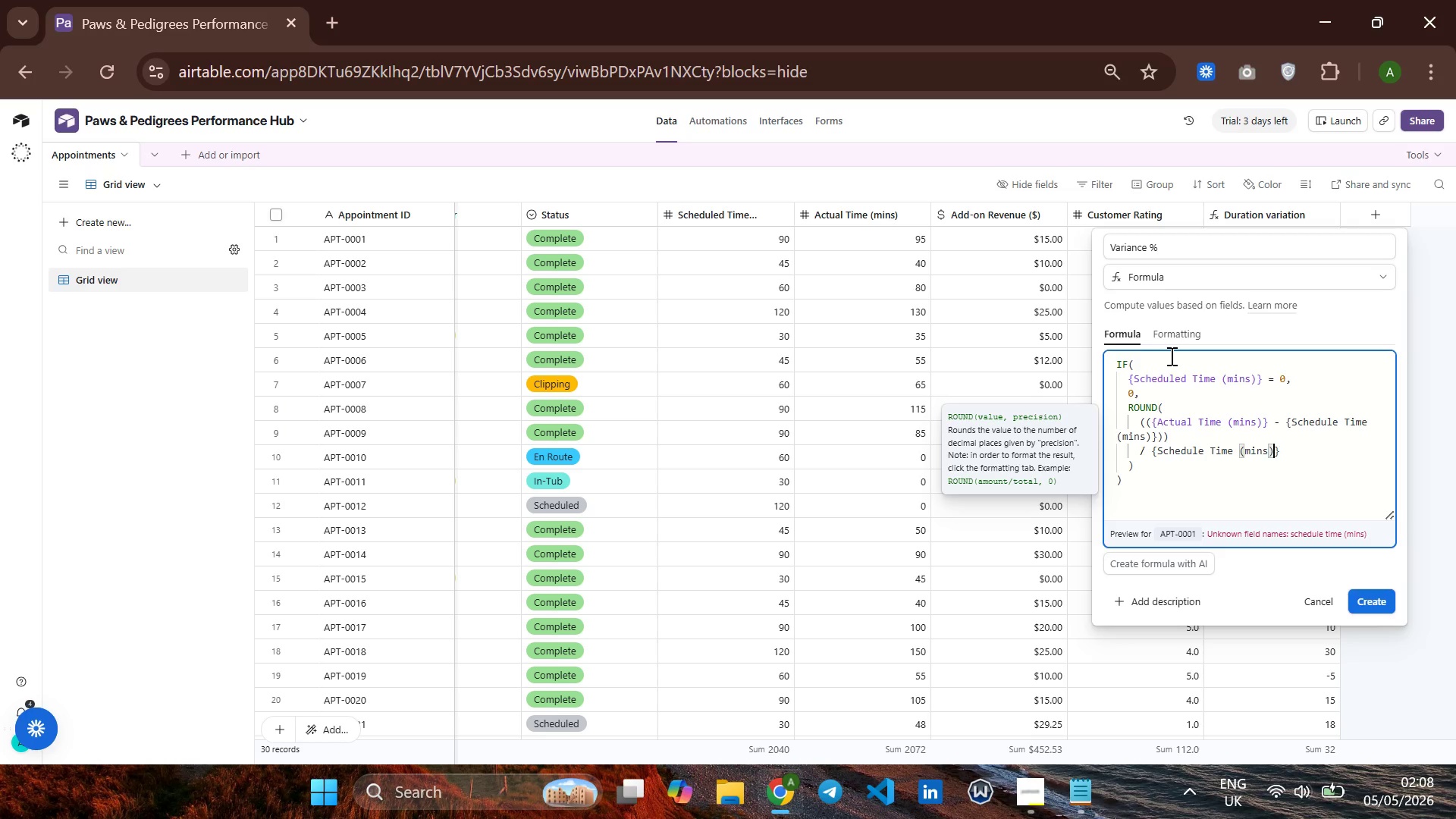 
key(ArrowRight)
 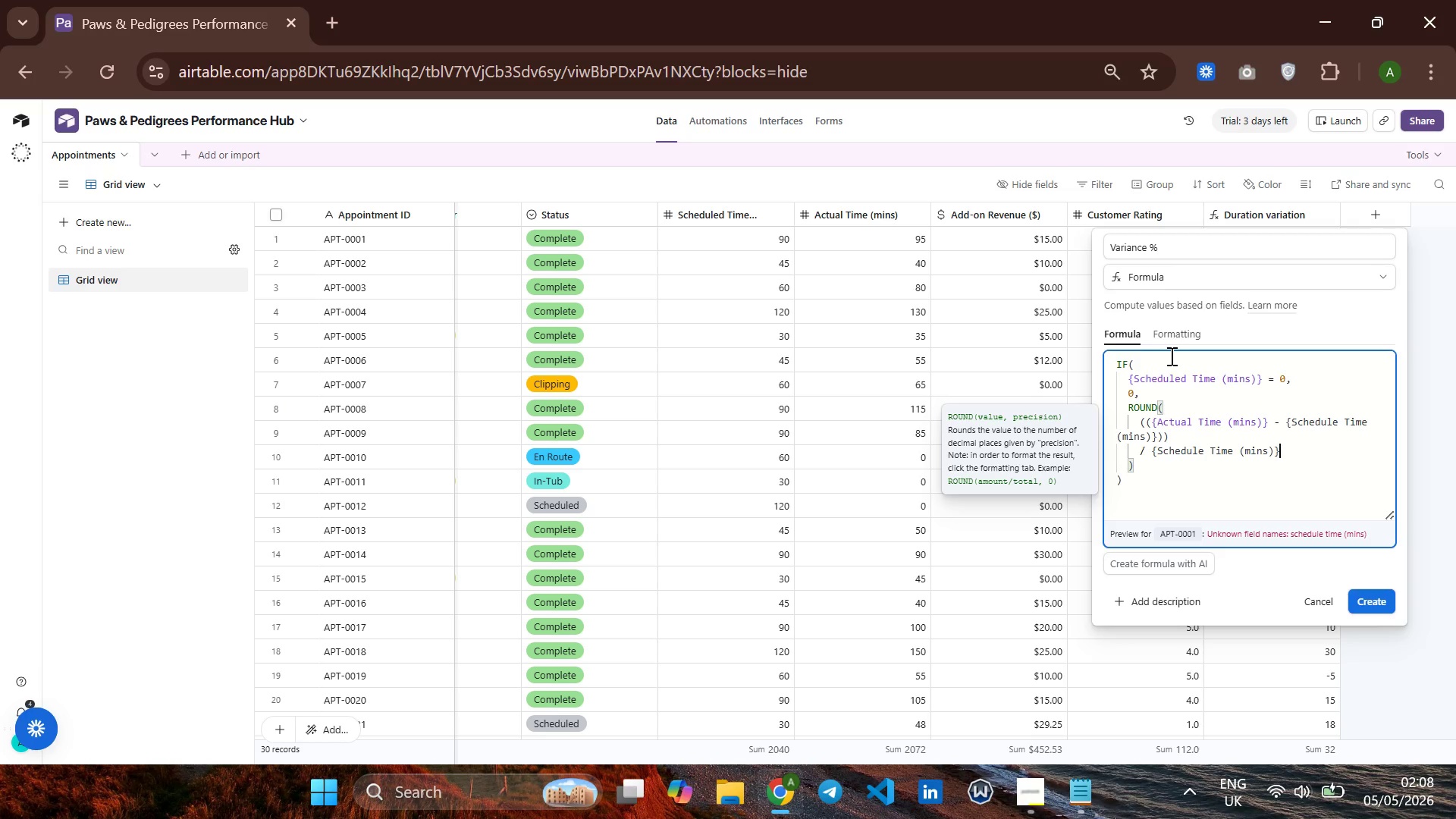 
wait(8.95)
 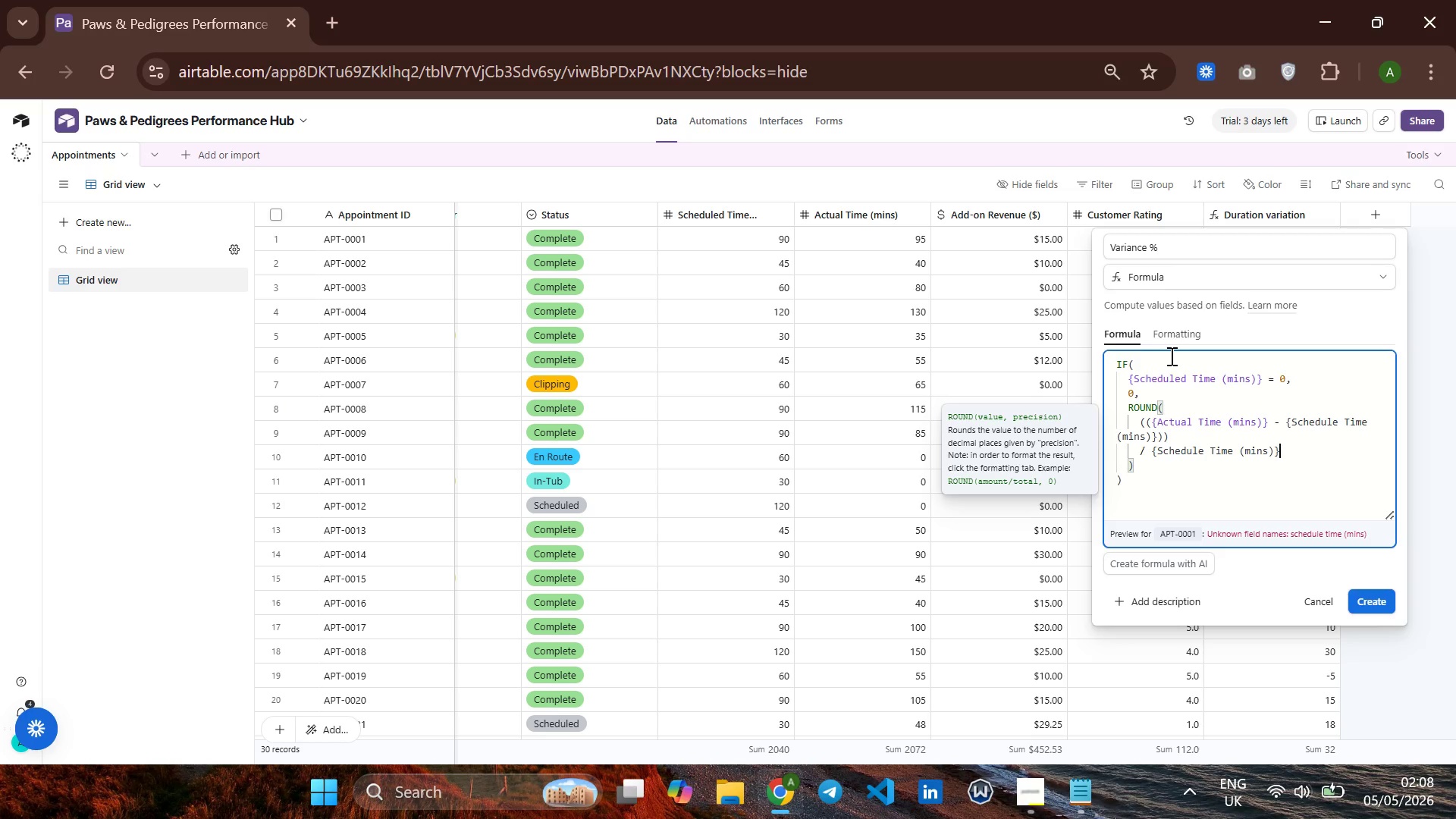 
key(0)
 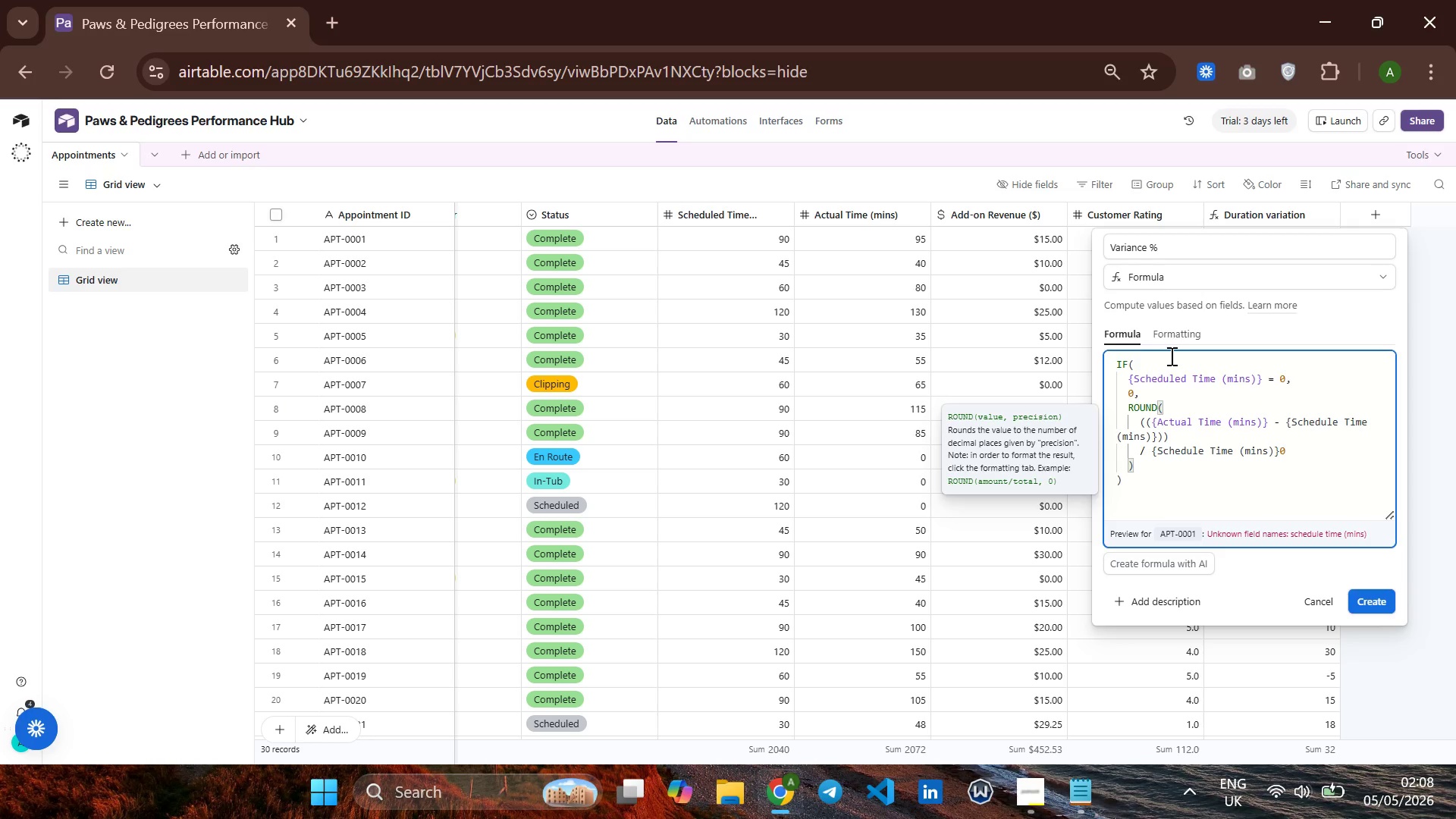 
key(Backspace)
 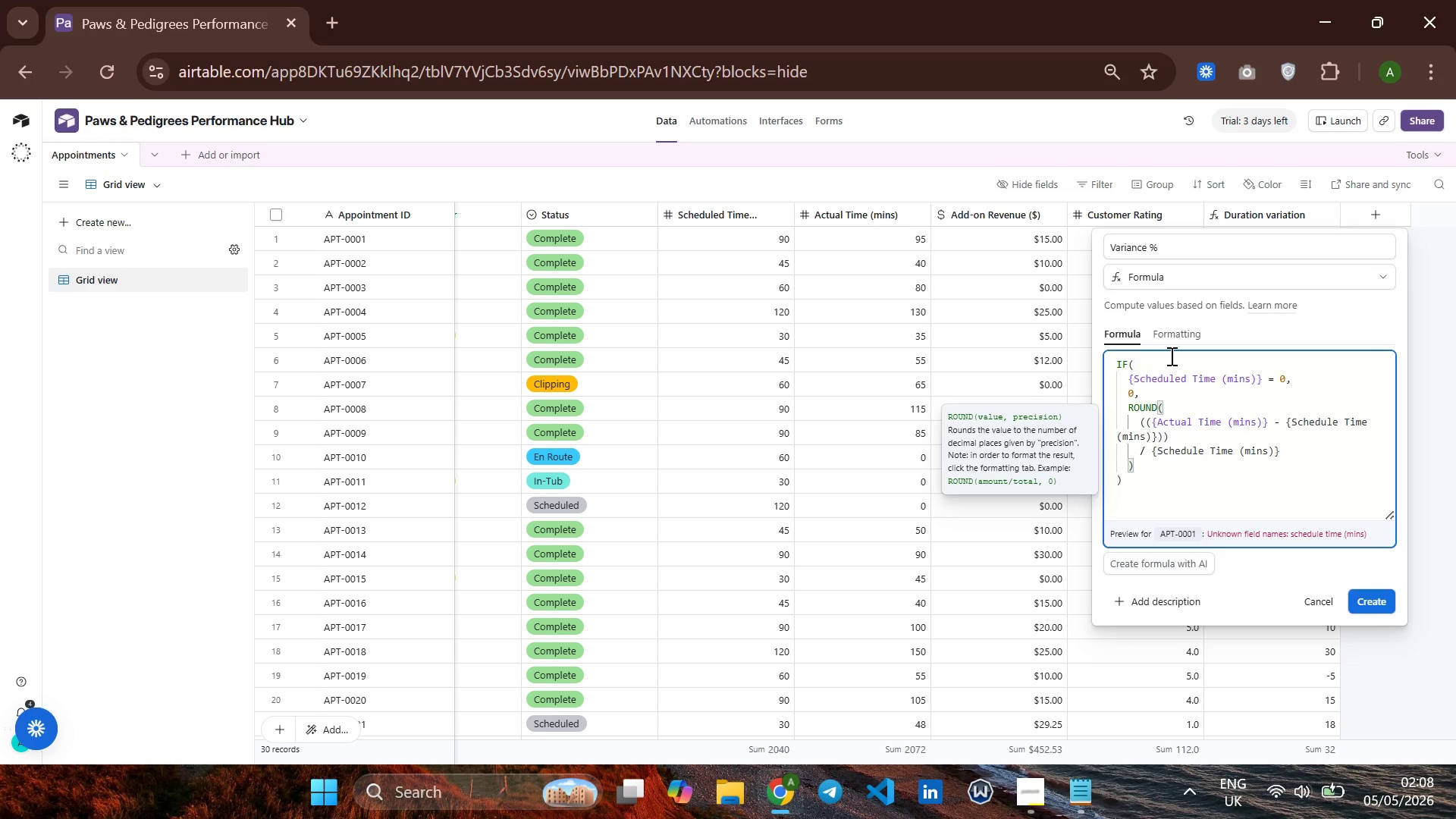 
key(Shift+0)
 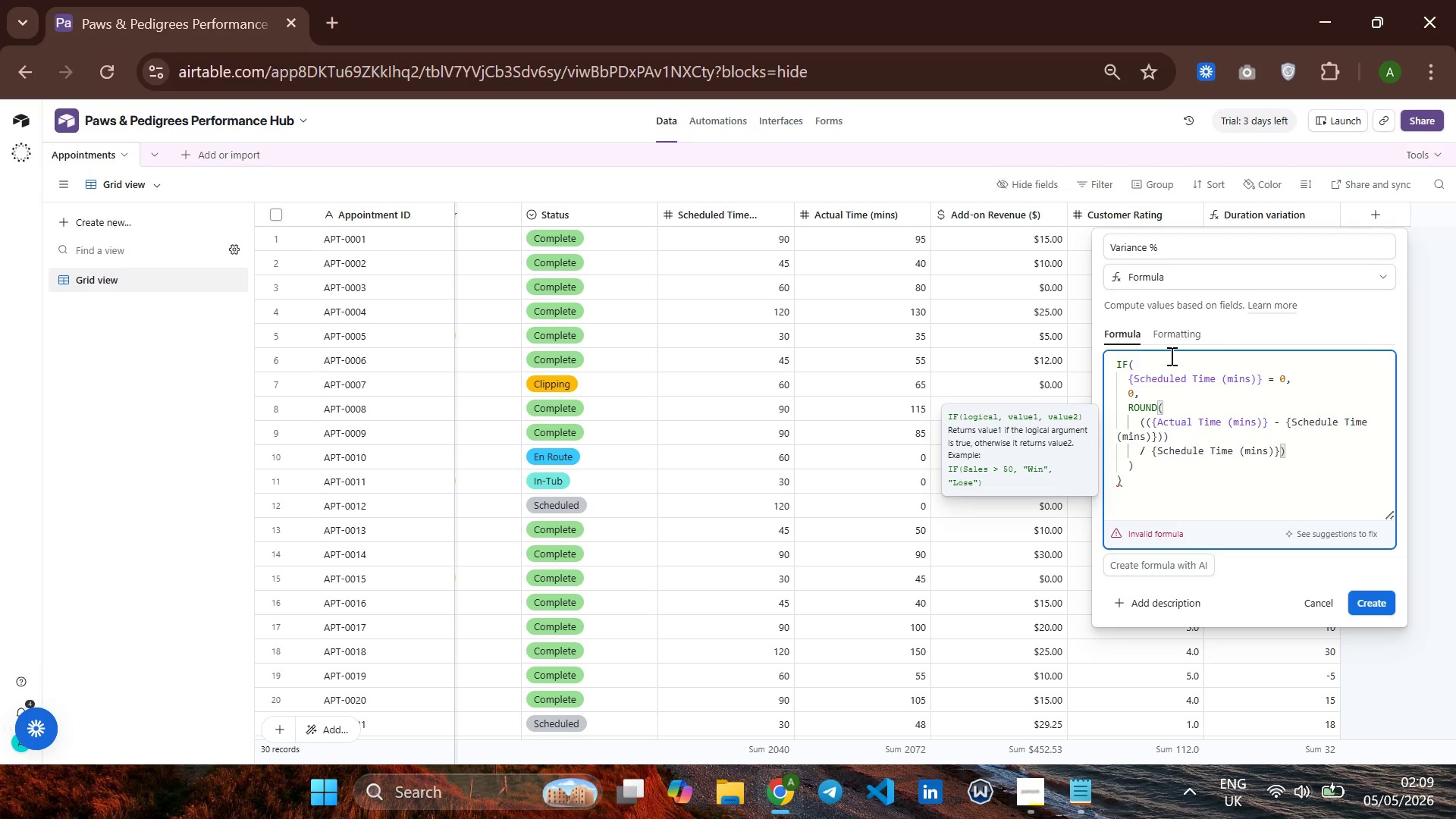 
key(Backspace)
 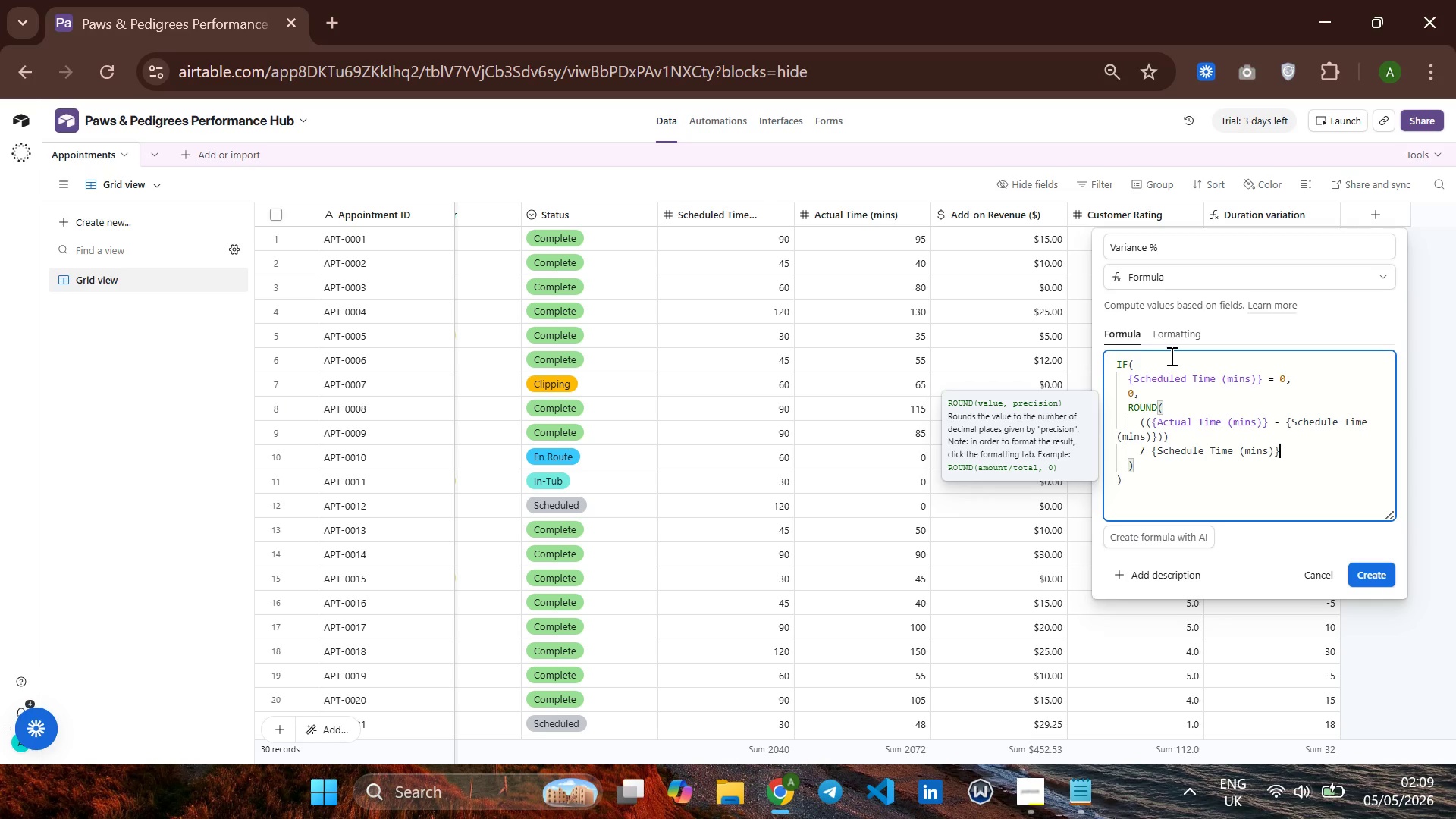 
wait(13.36)
 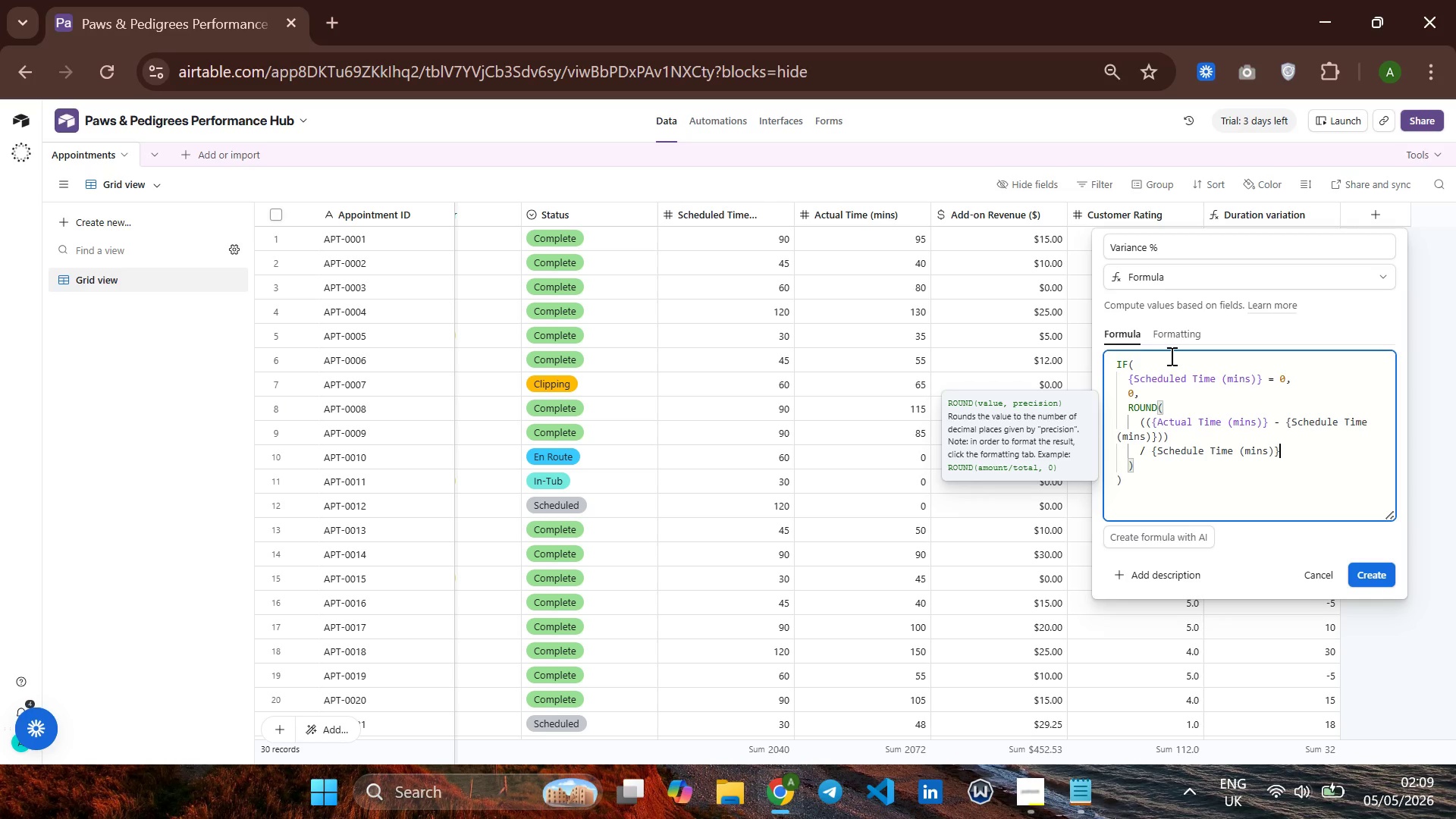 
key(Shift+0)
 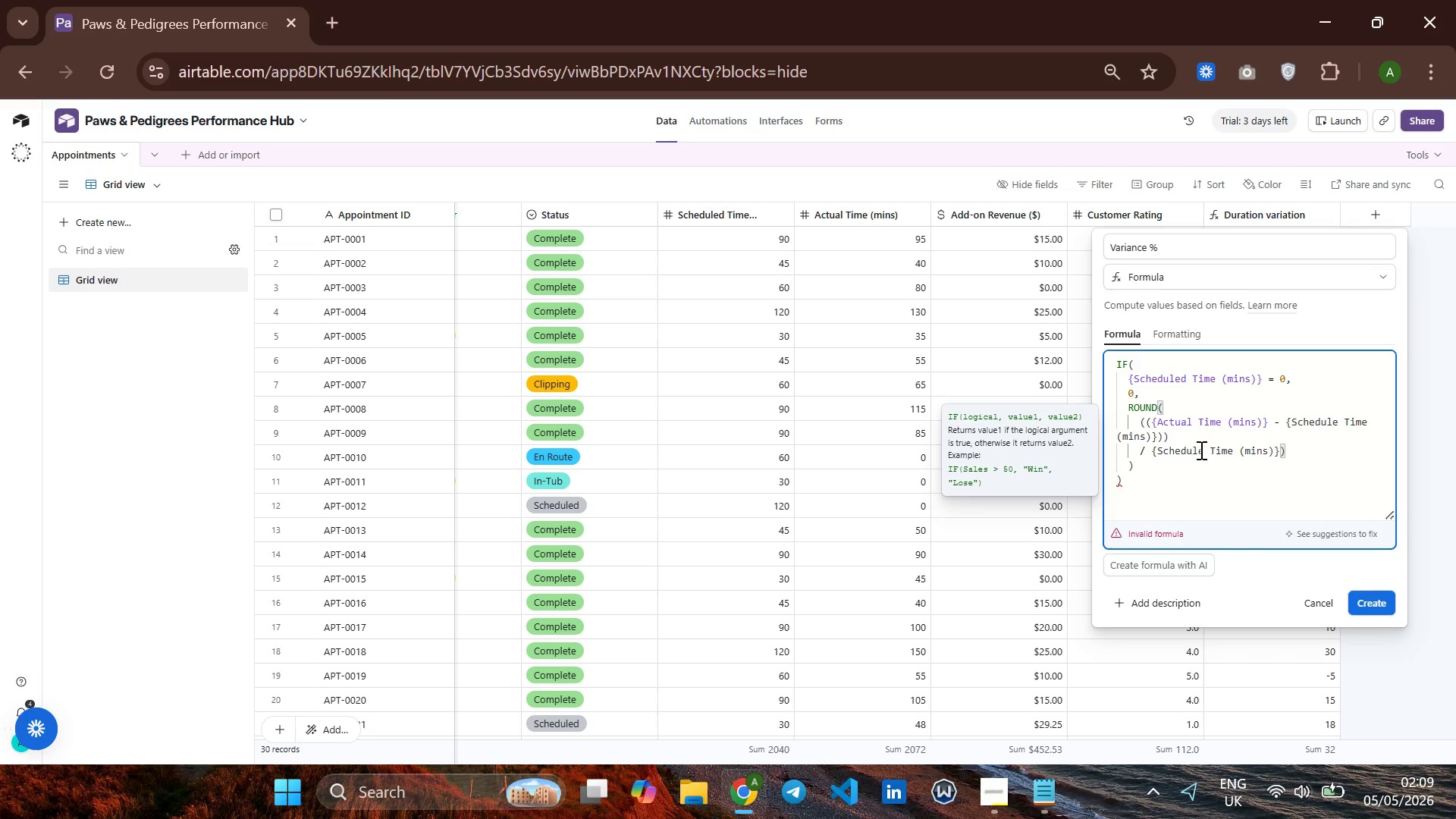 
left_click([1181, 436])
 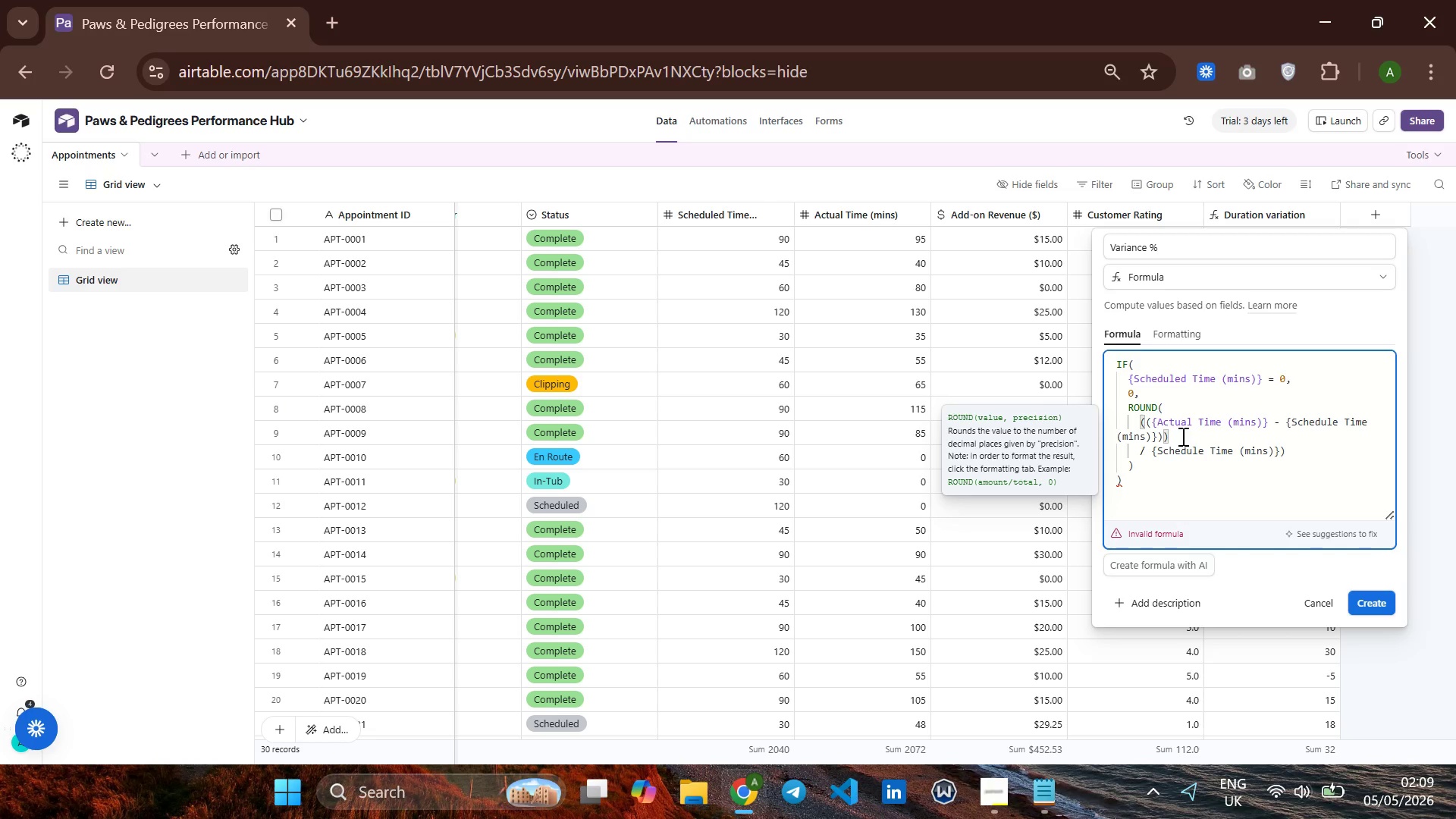 
key(Backspace)
 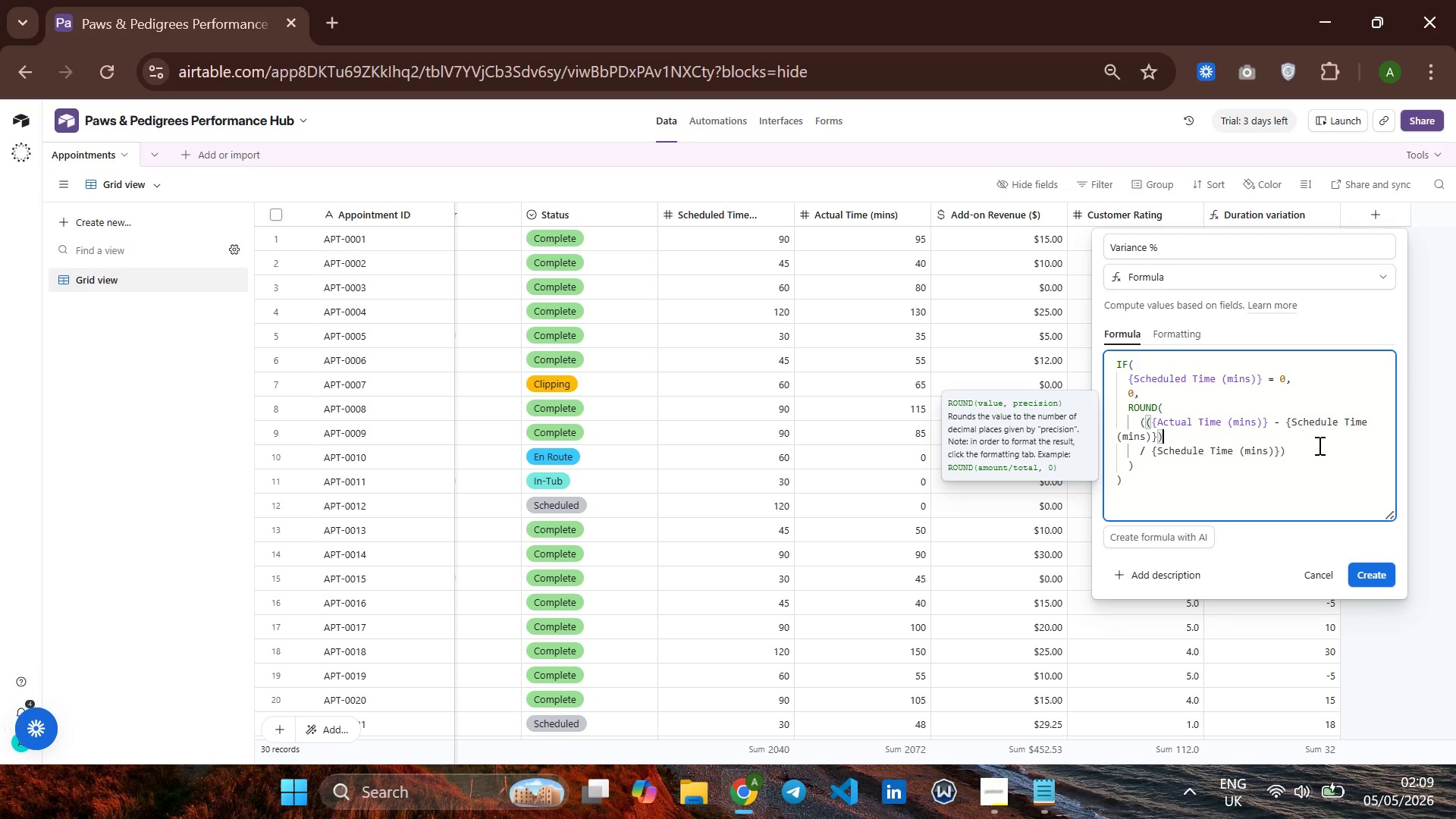 
left_click([1318, 445])
 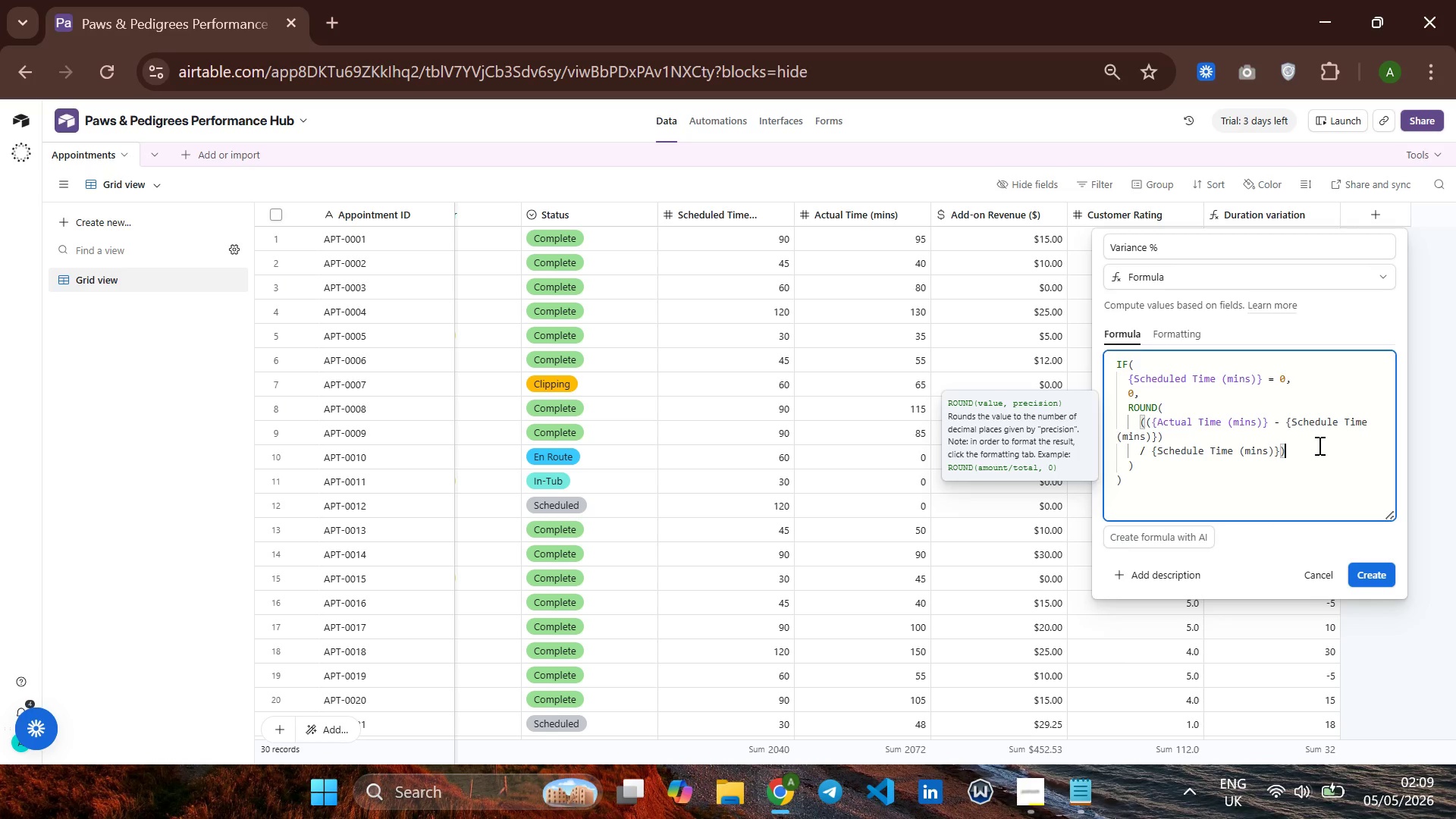 
type(8)
key(Backspace)
type(*100.)
 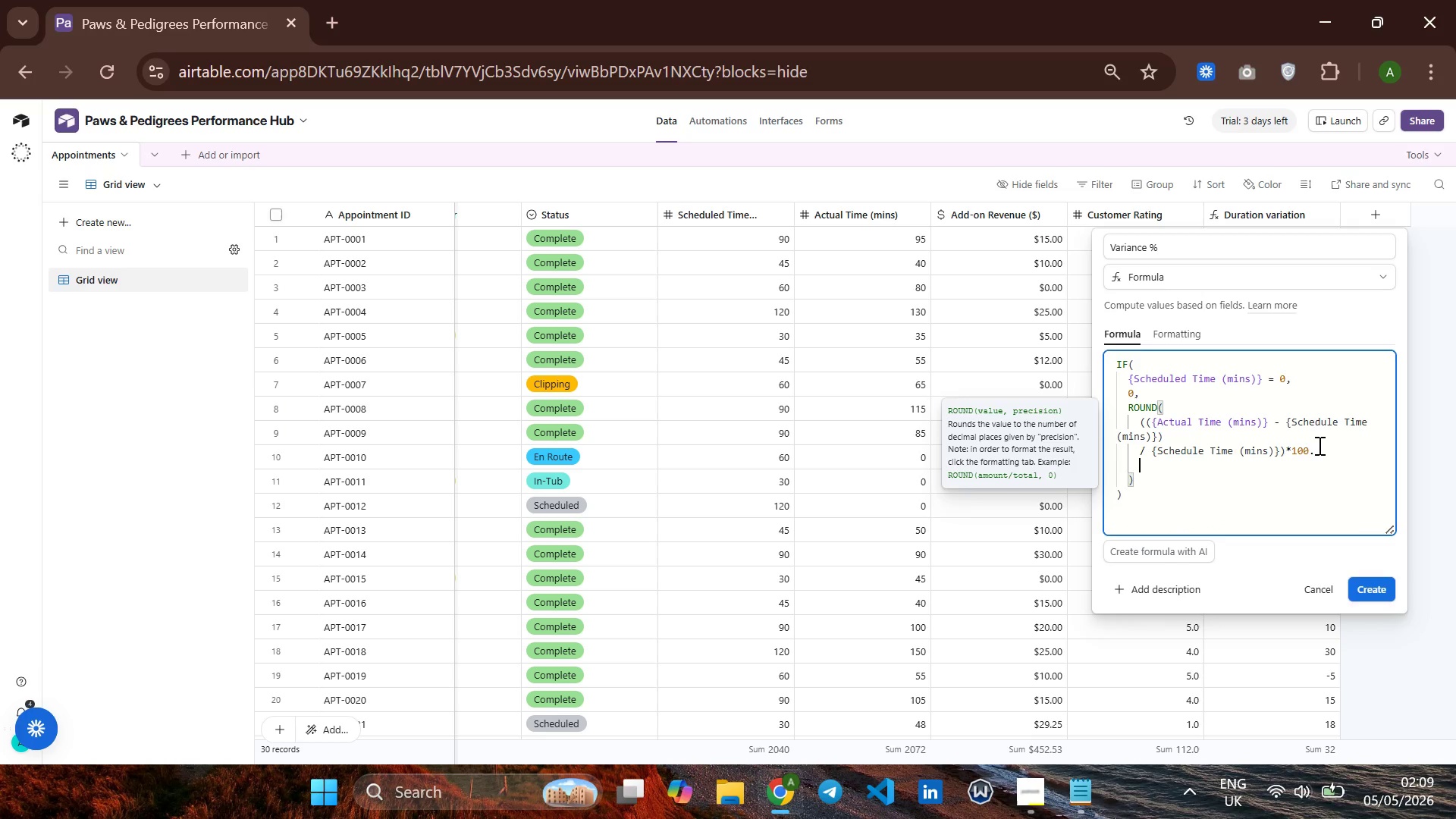 
key(Enter)
 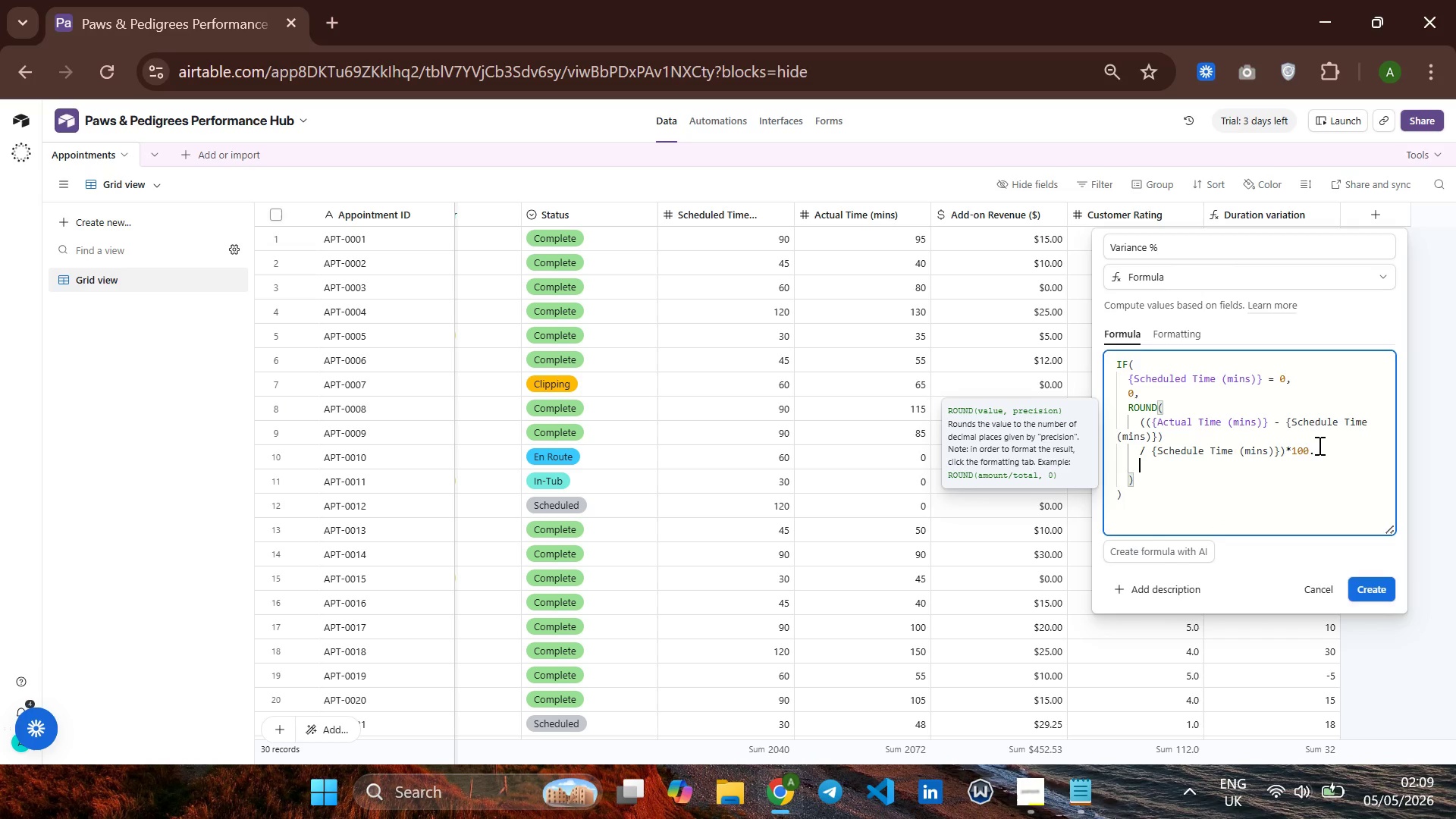 
key(Backspace)
 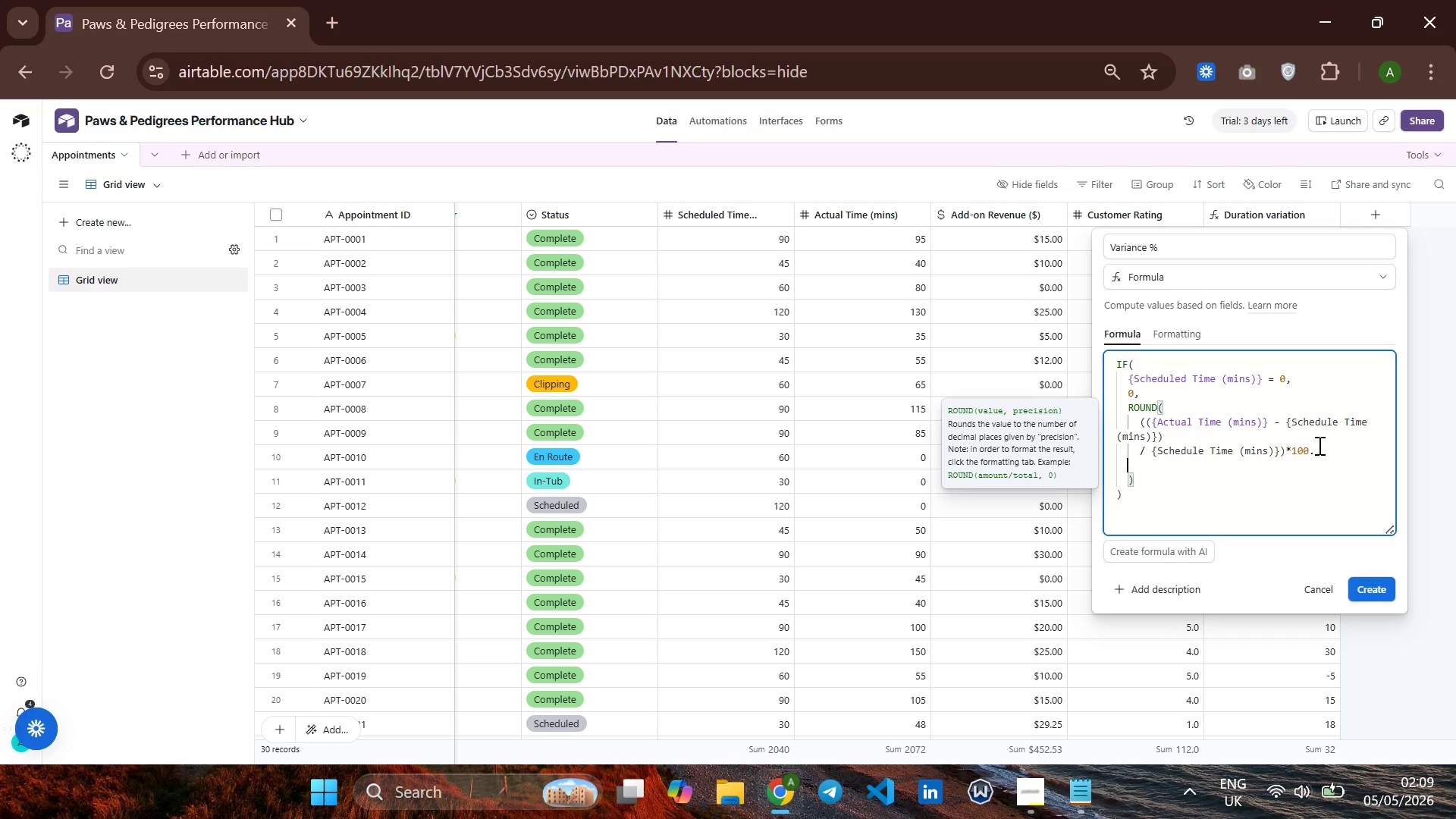 
key(Backspace)
 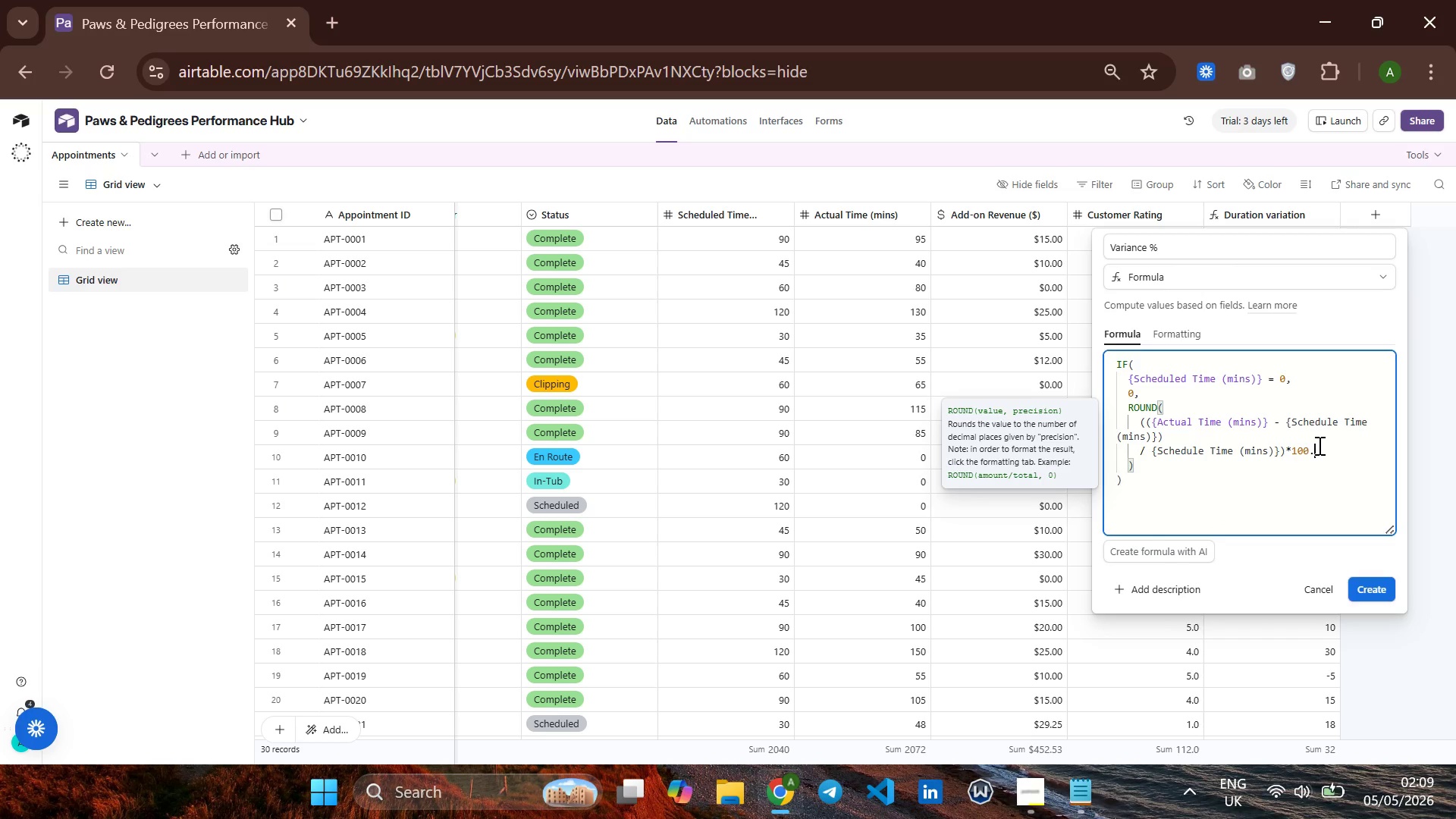 
key(Backspace)
 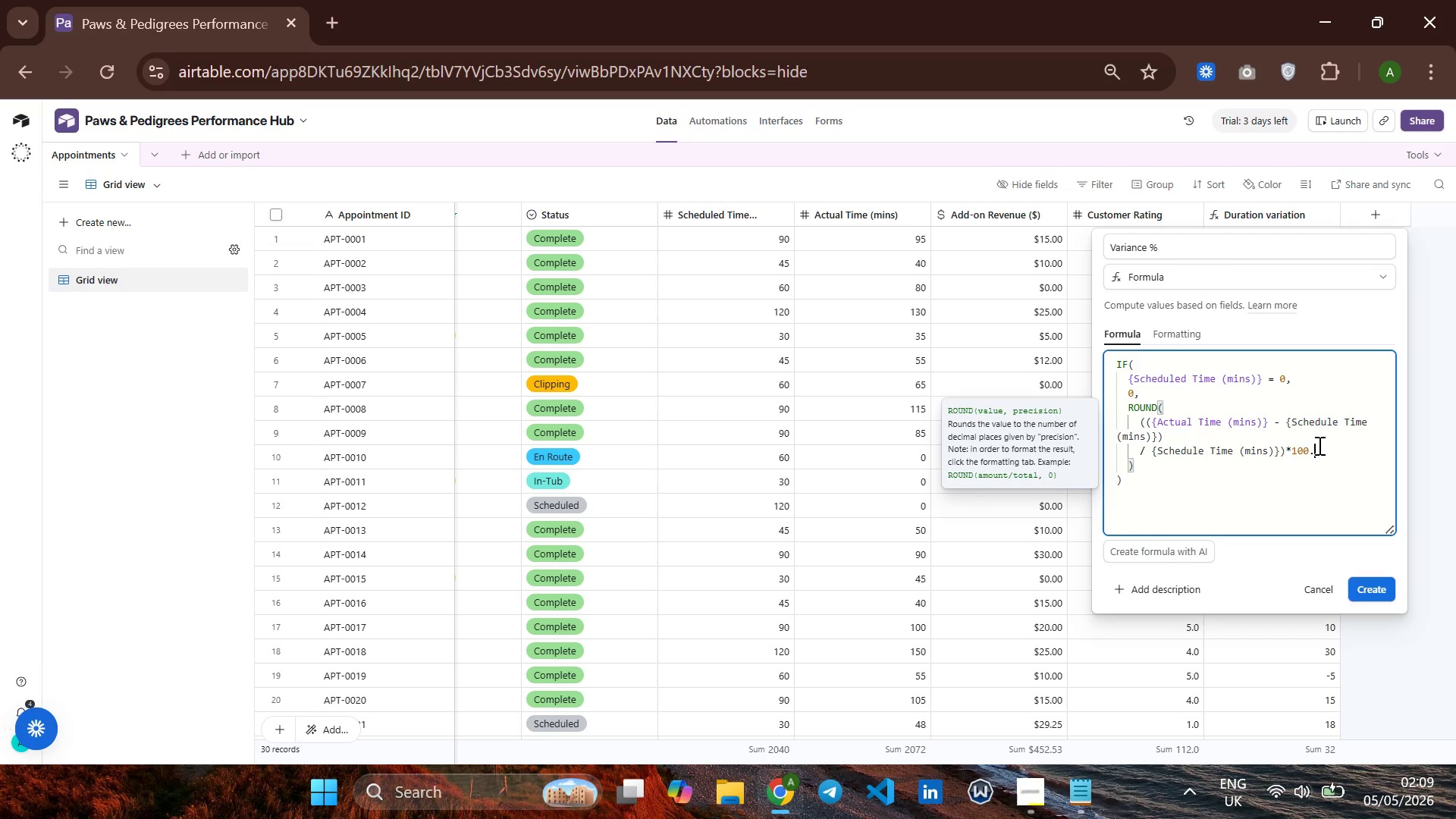 
key(Backspace)
 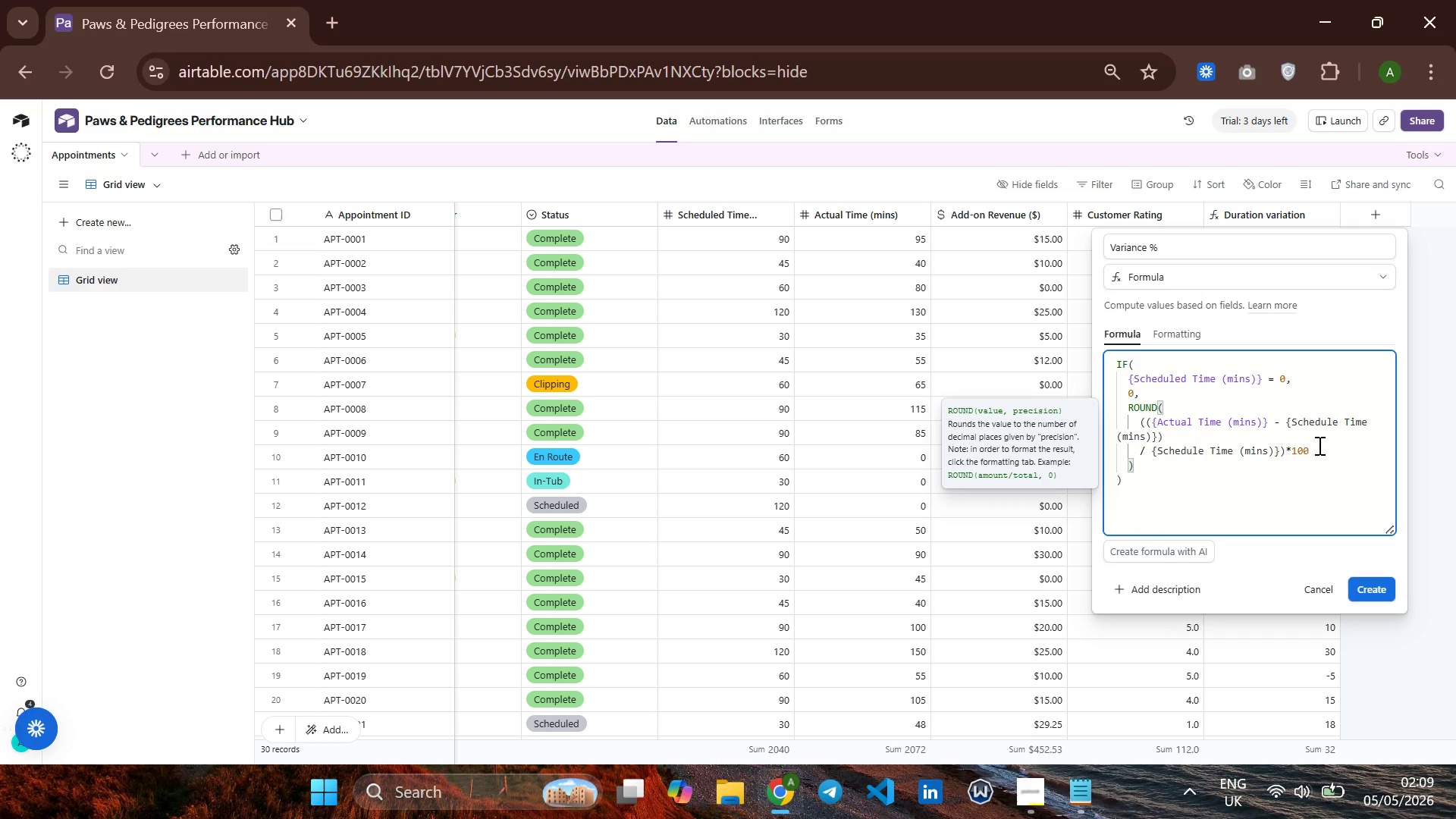 
key(Comma)
 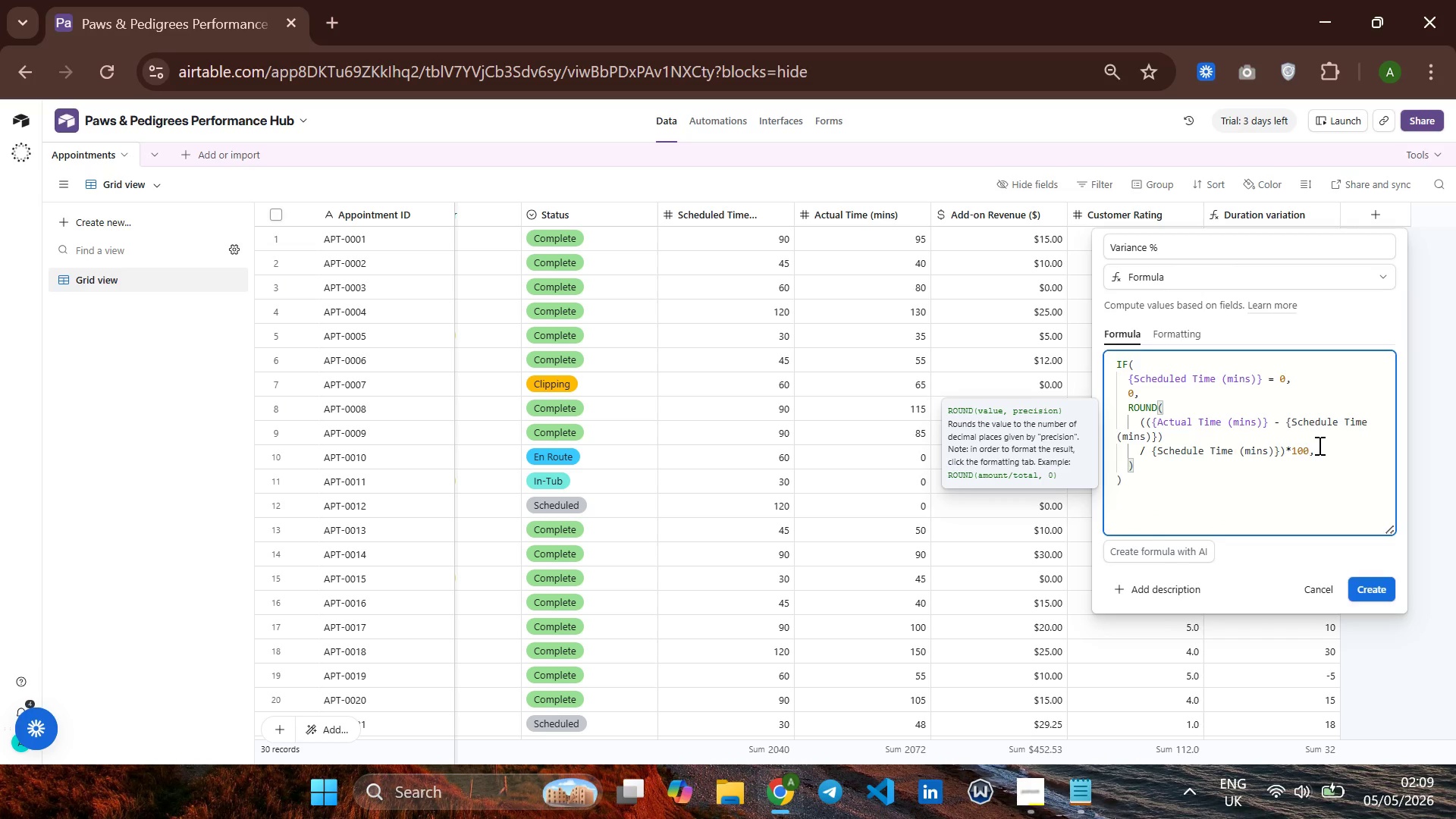 
key(Enter)
 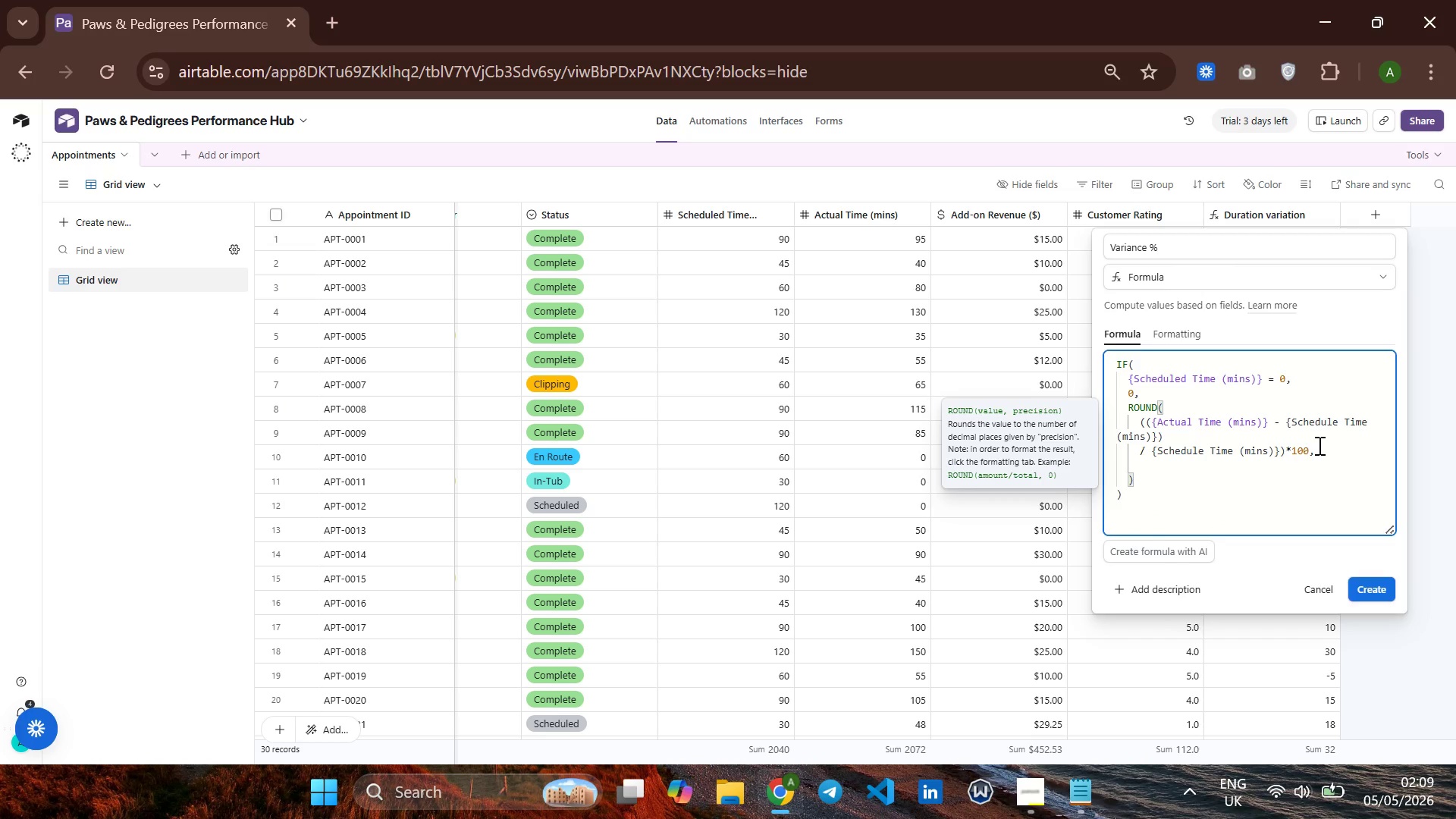 
key(1)
 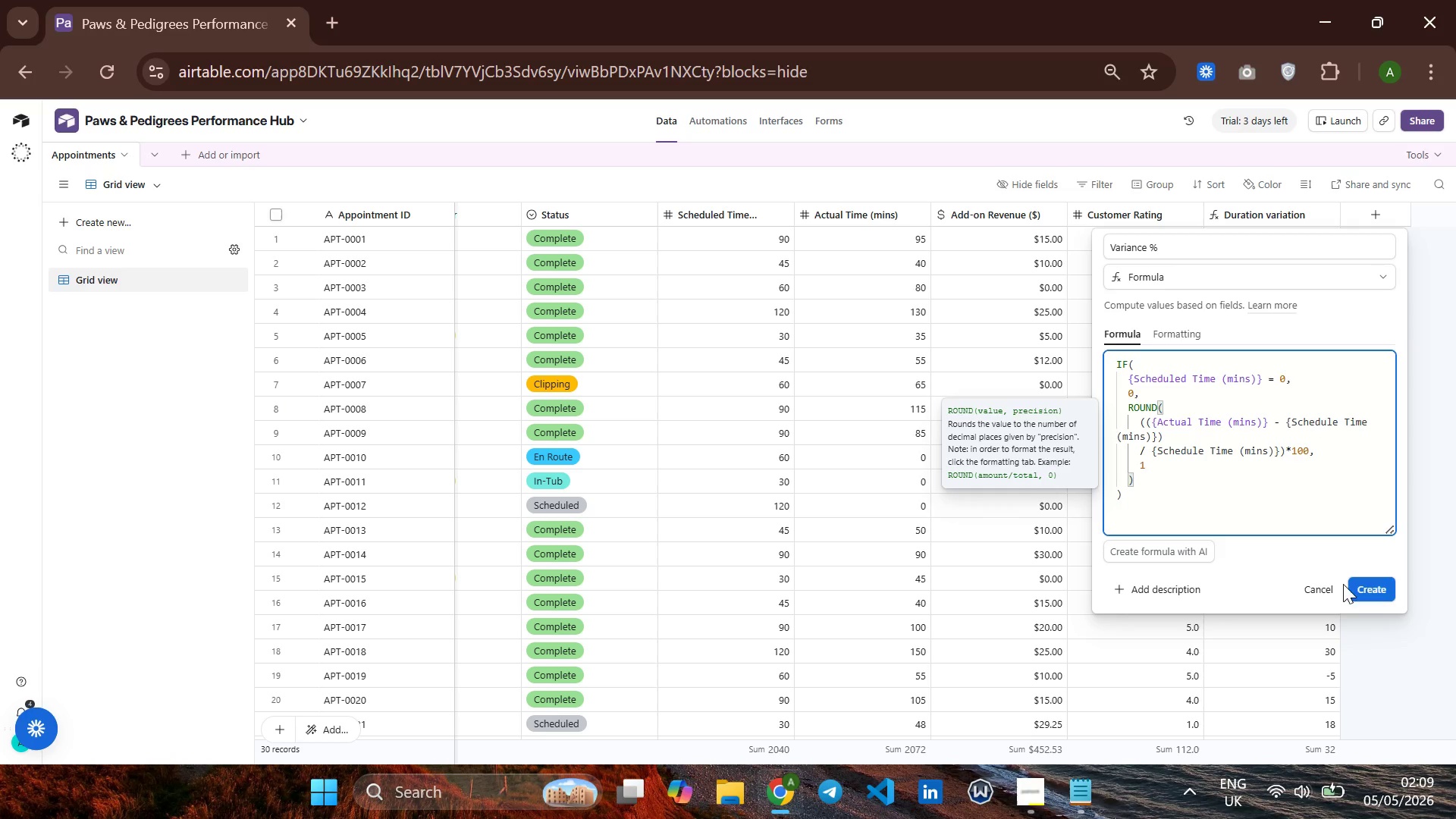 
wait(6.33)
 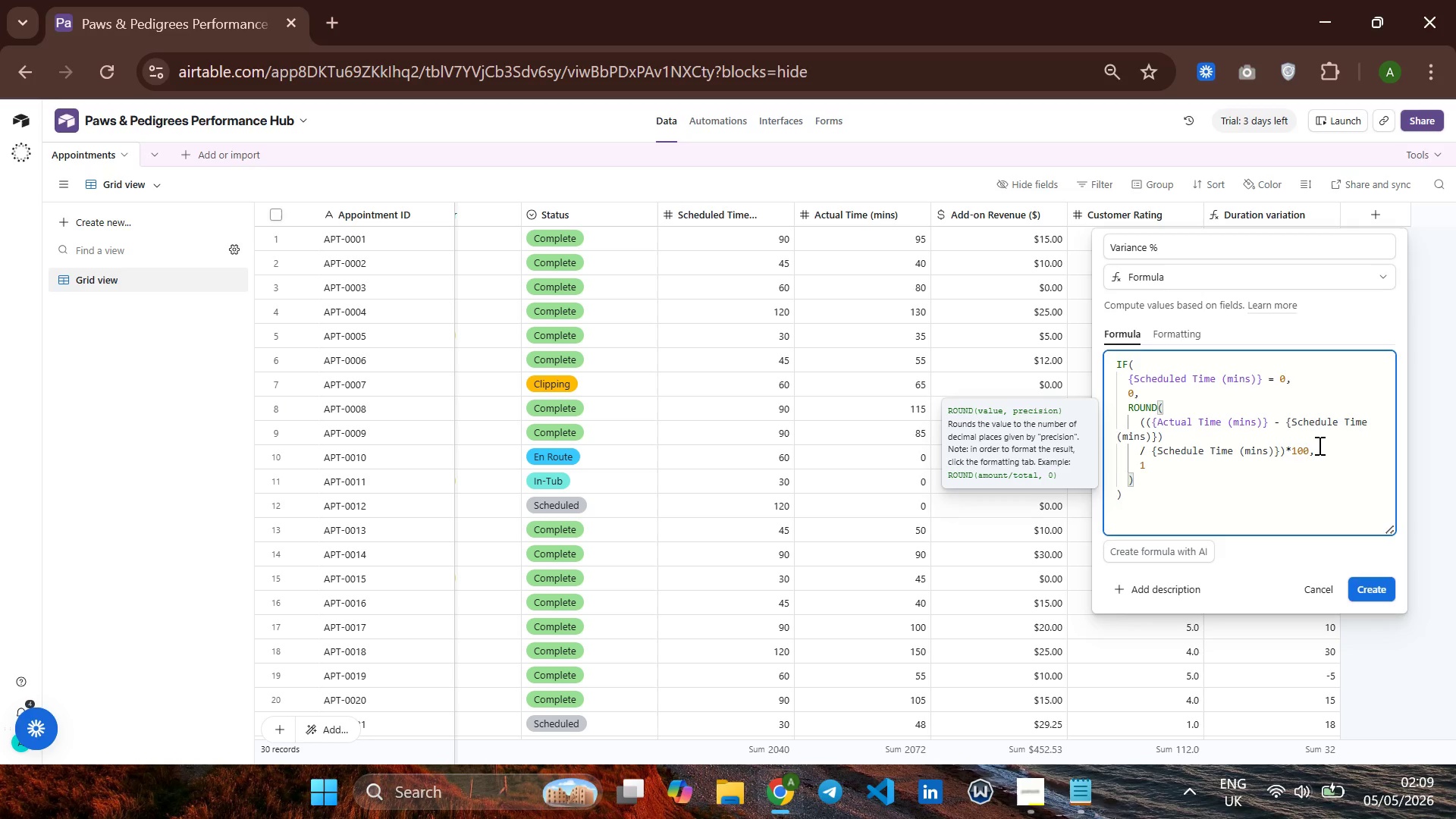 
left_click([1380, 581])
 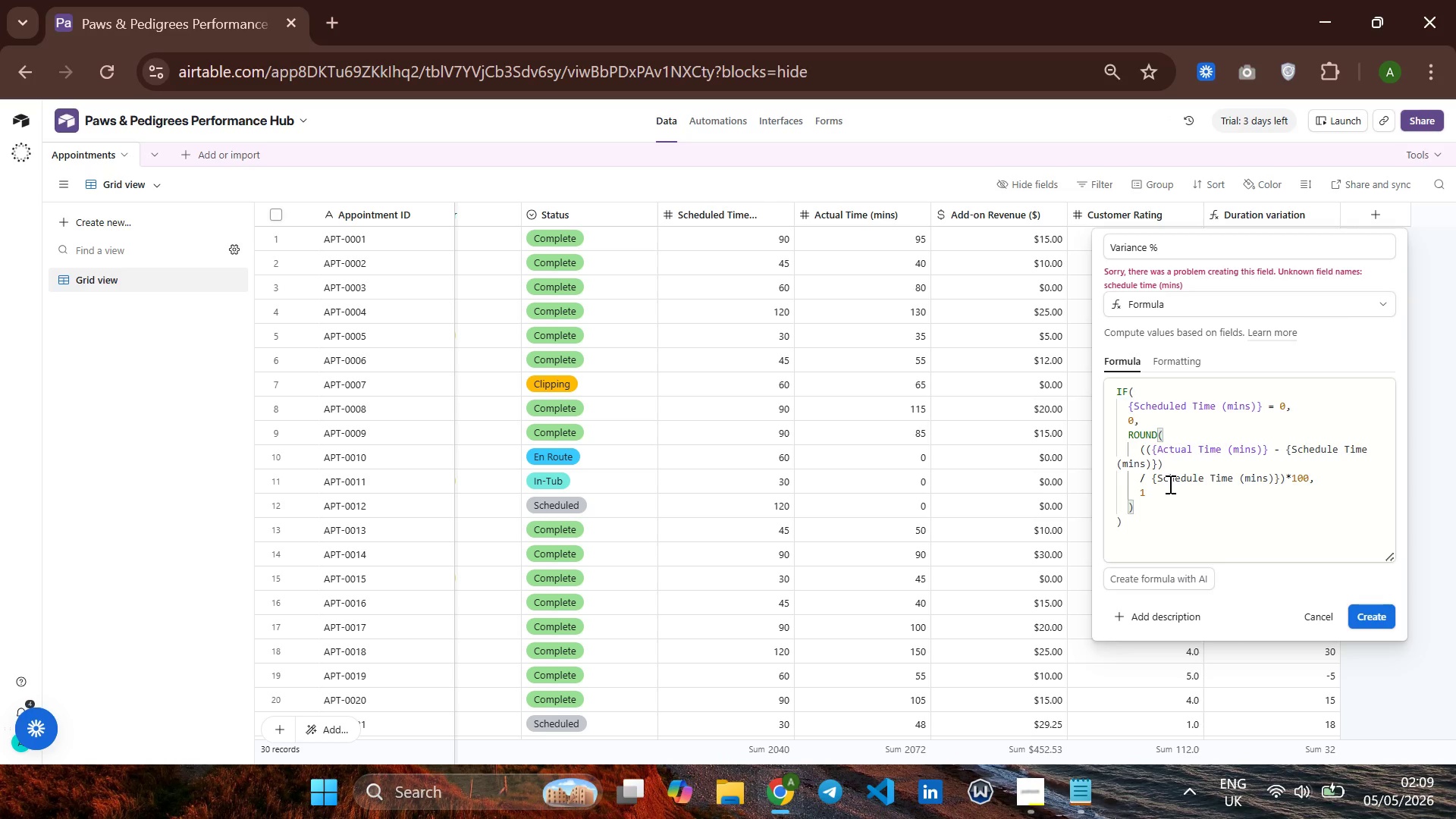 
wait(13.31)
 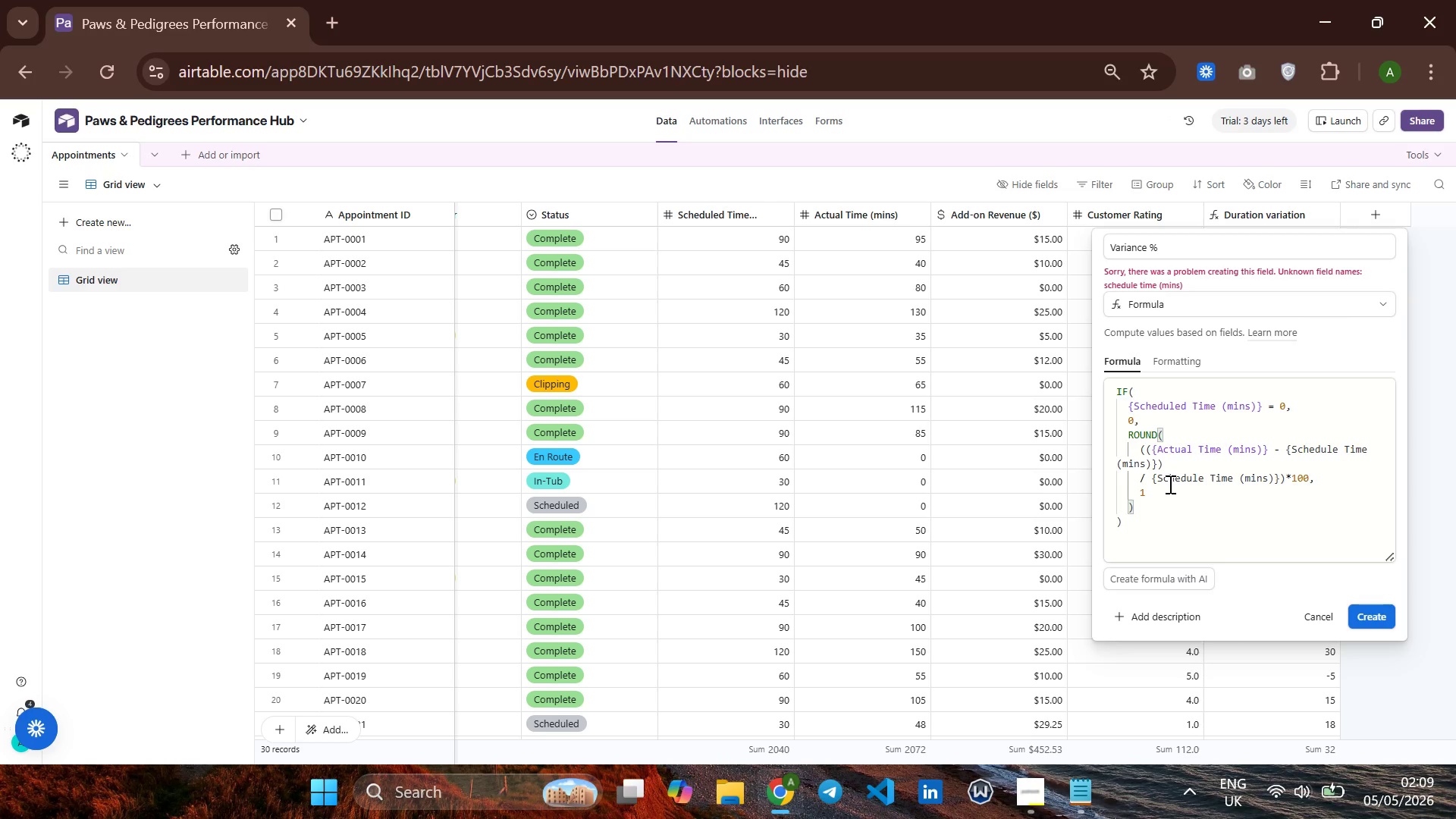 
left_click([725, 213])
 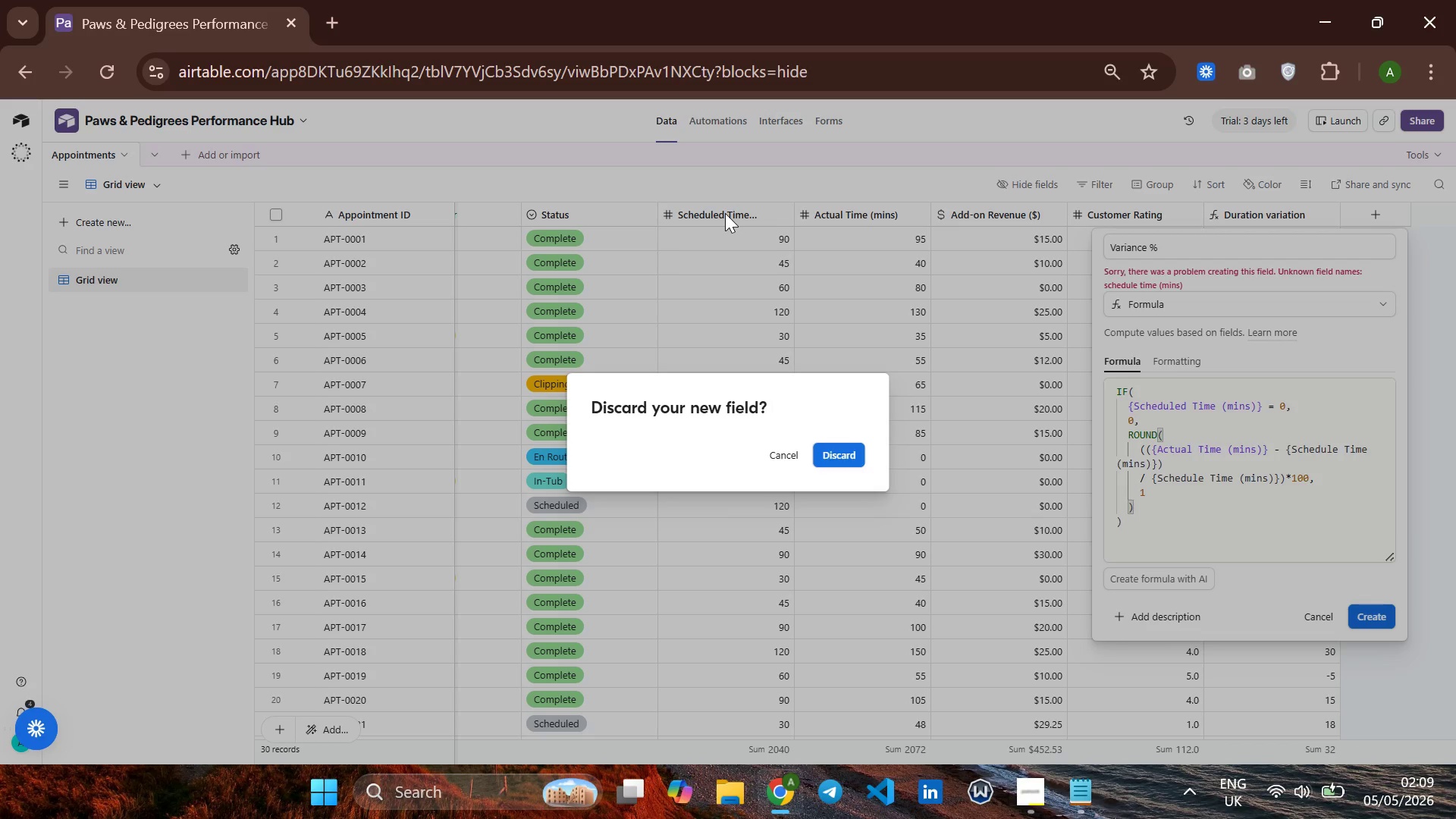 
left_click([725, 213])
 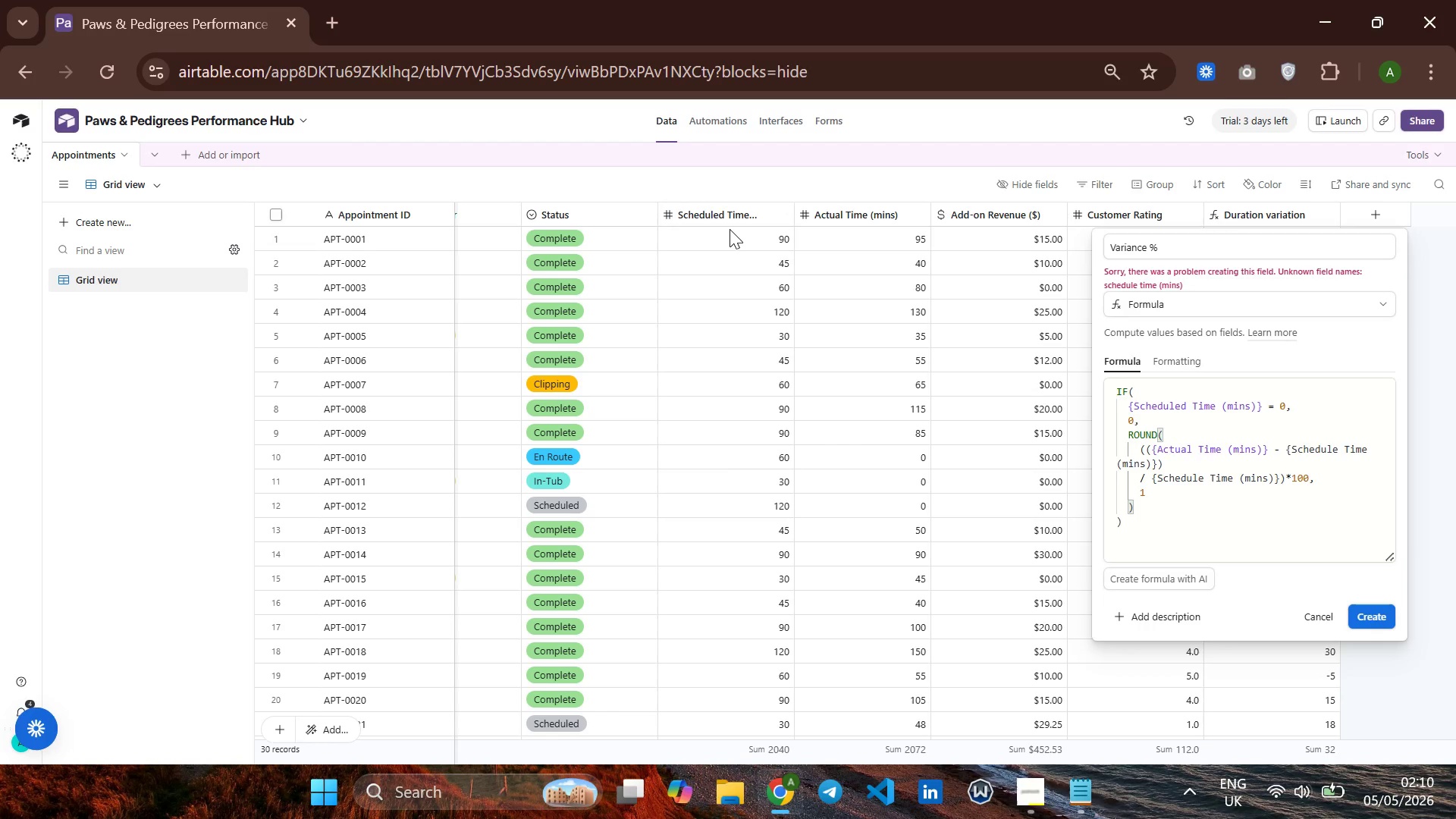 
right_click([739, 223])
 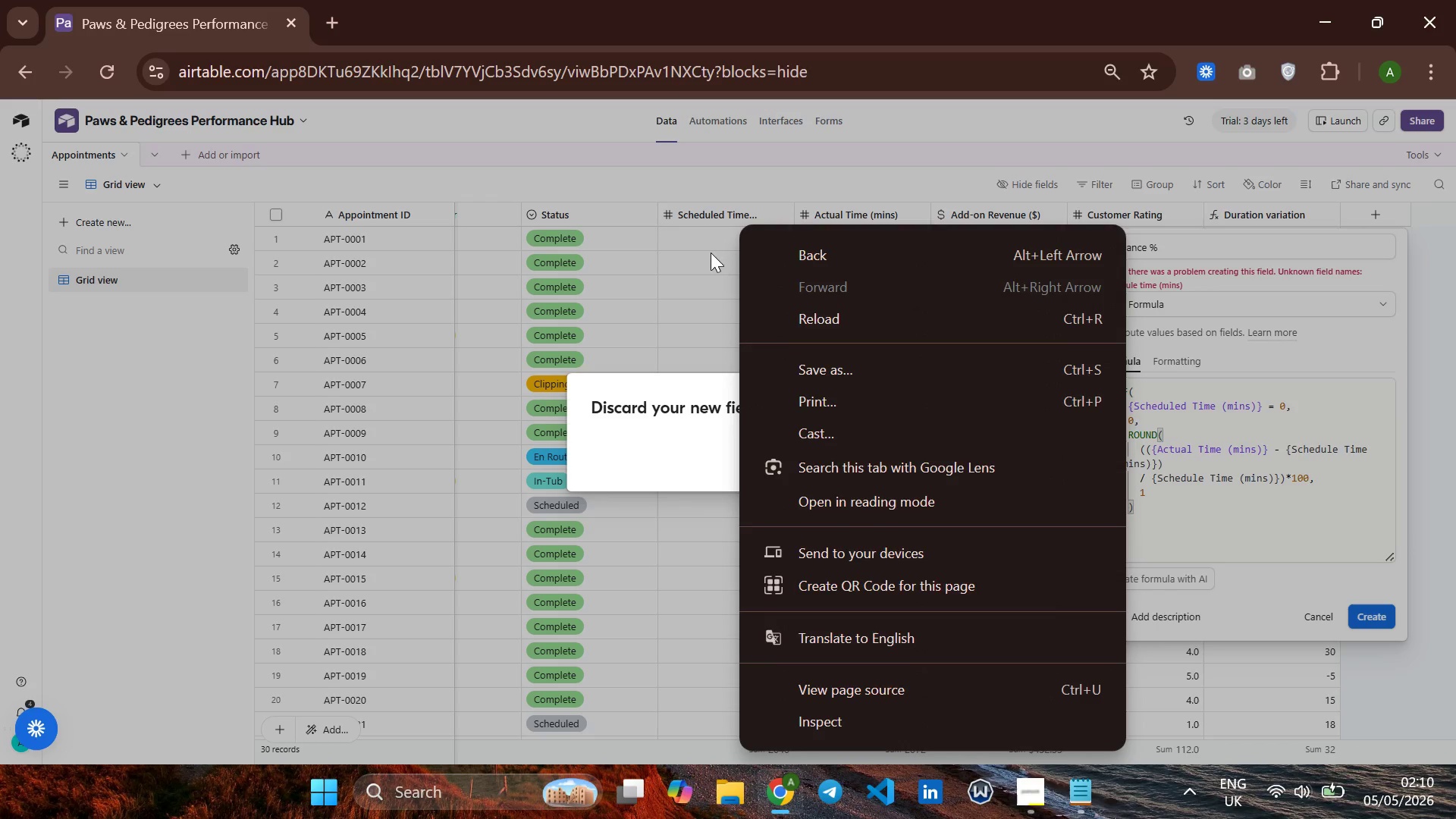 
left_click([698, 261])
 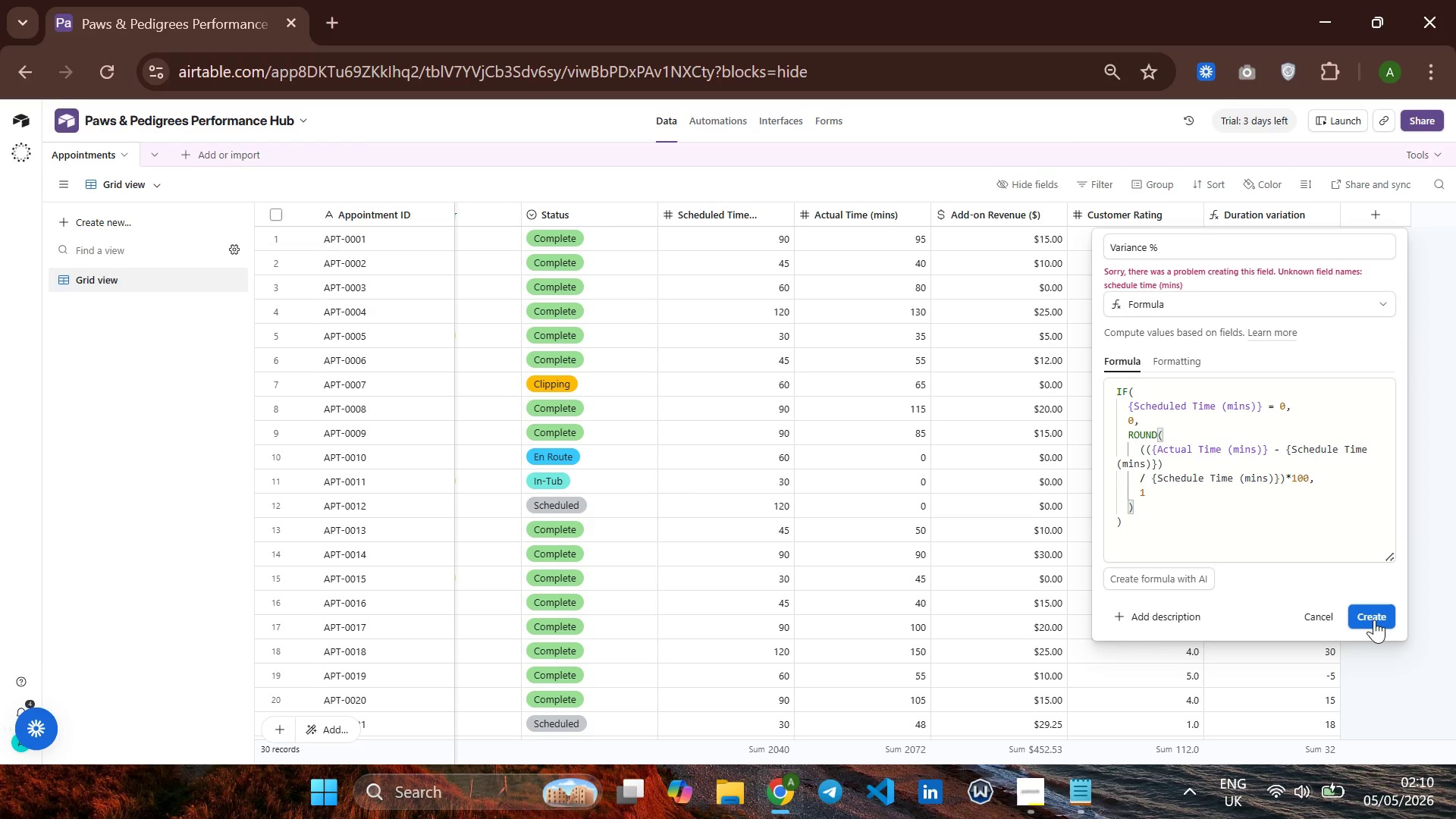 
left_click([1370, 620])
 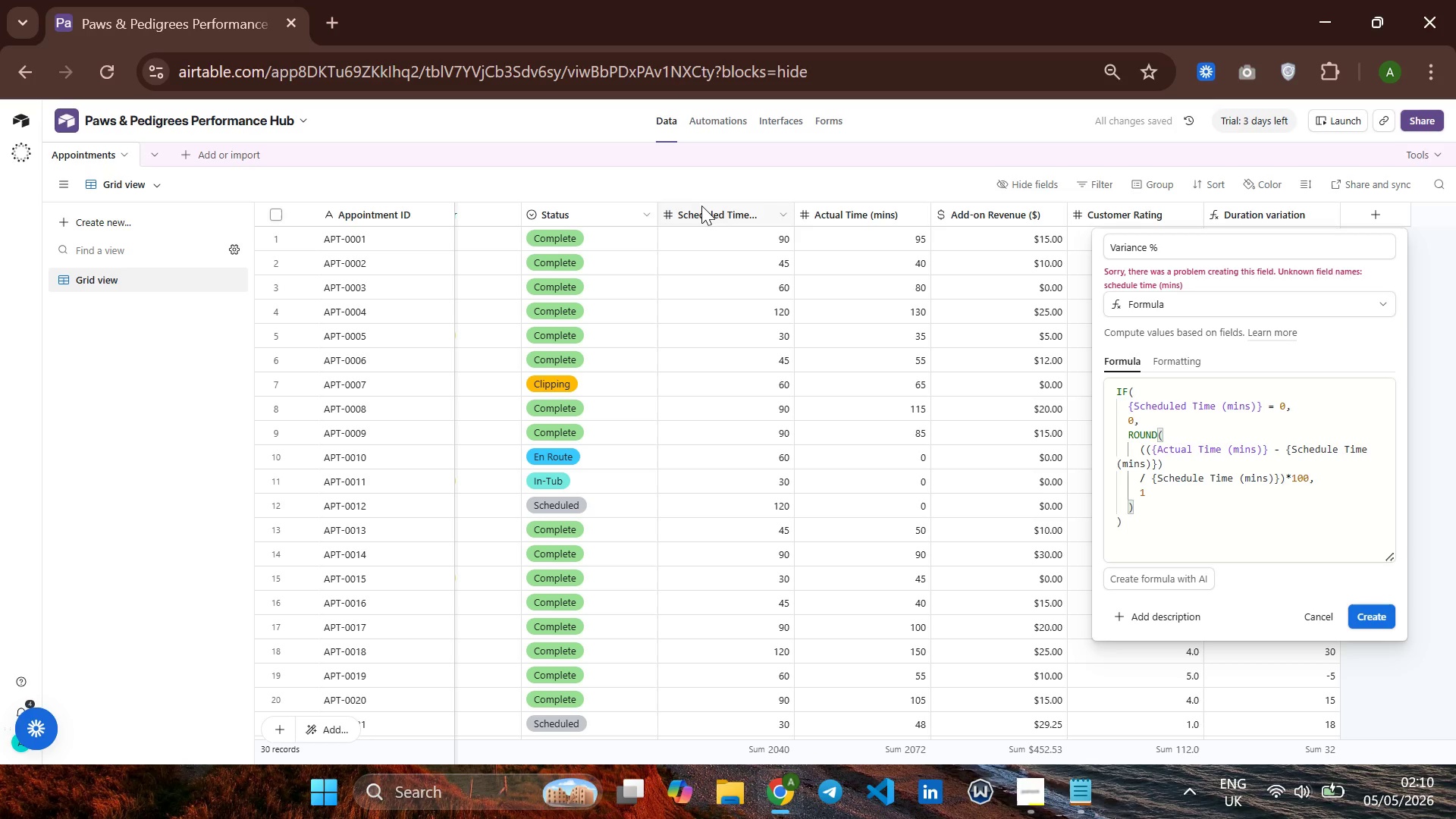 
left_click([732, 208])
 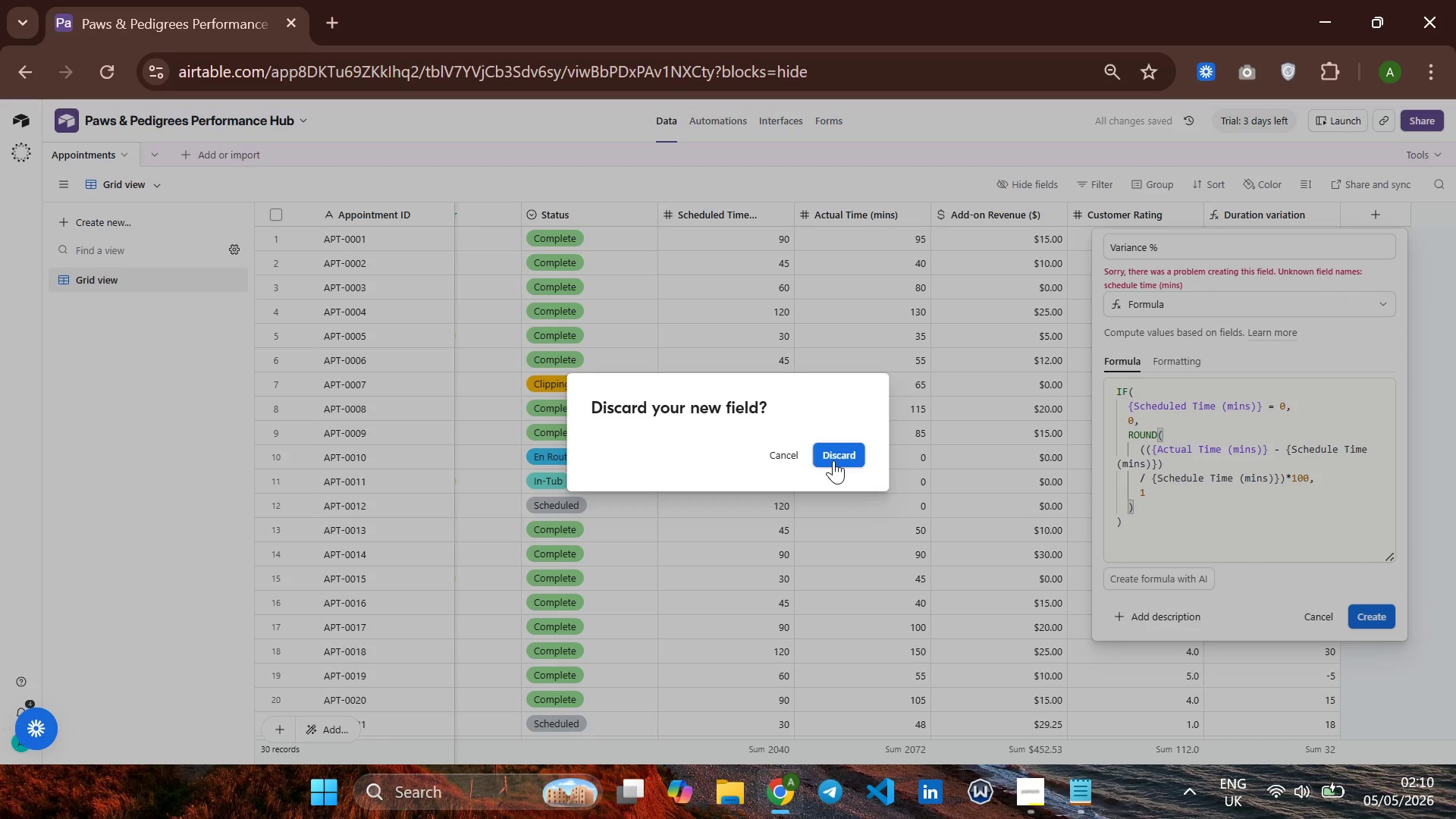 
left_click([834, 460])
 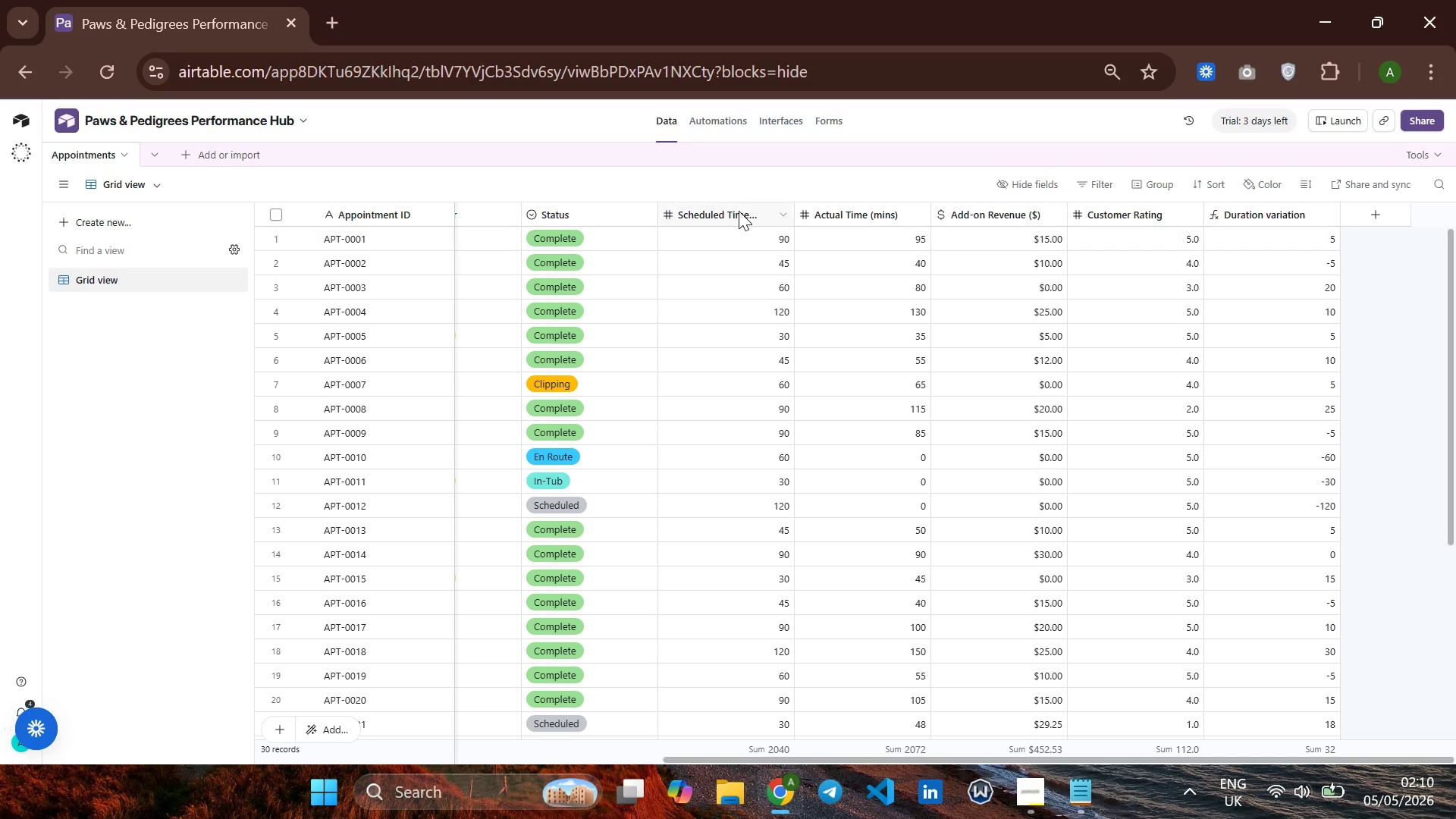 
left_click([739, 211])
 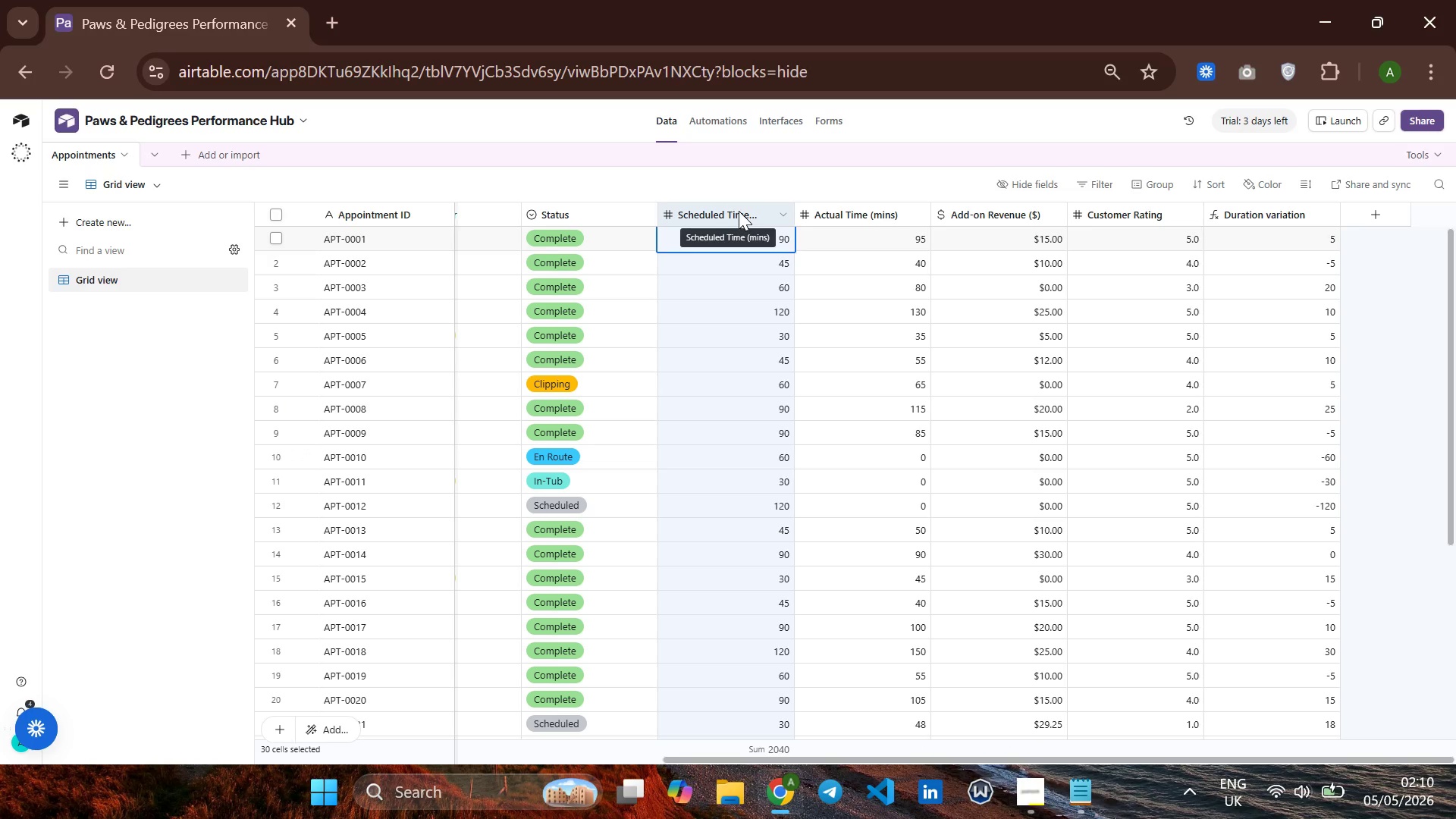 
right_click([739, 211])
 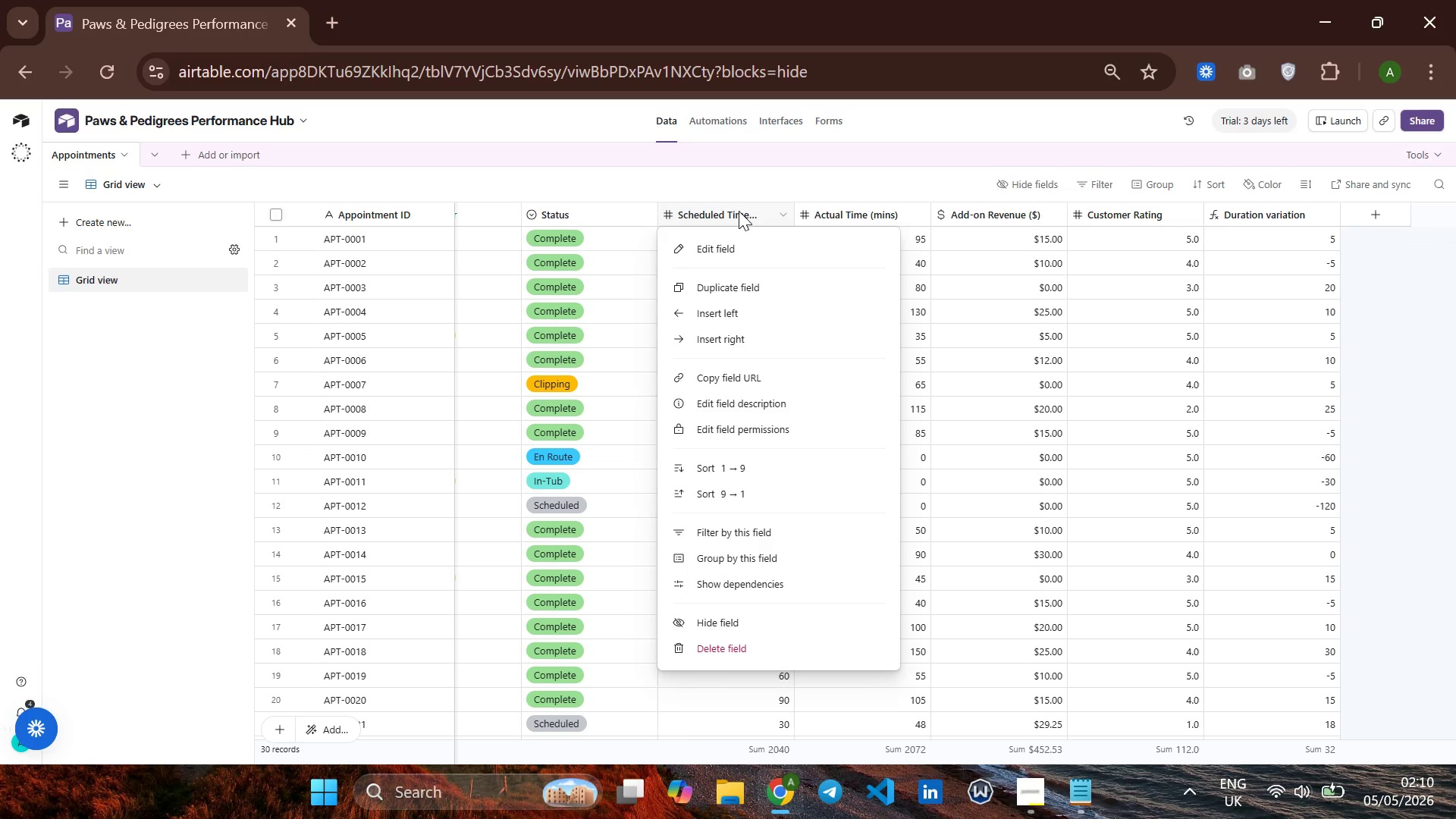 
right_click([739, 211])
 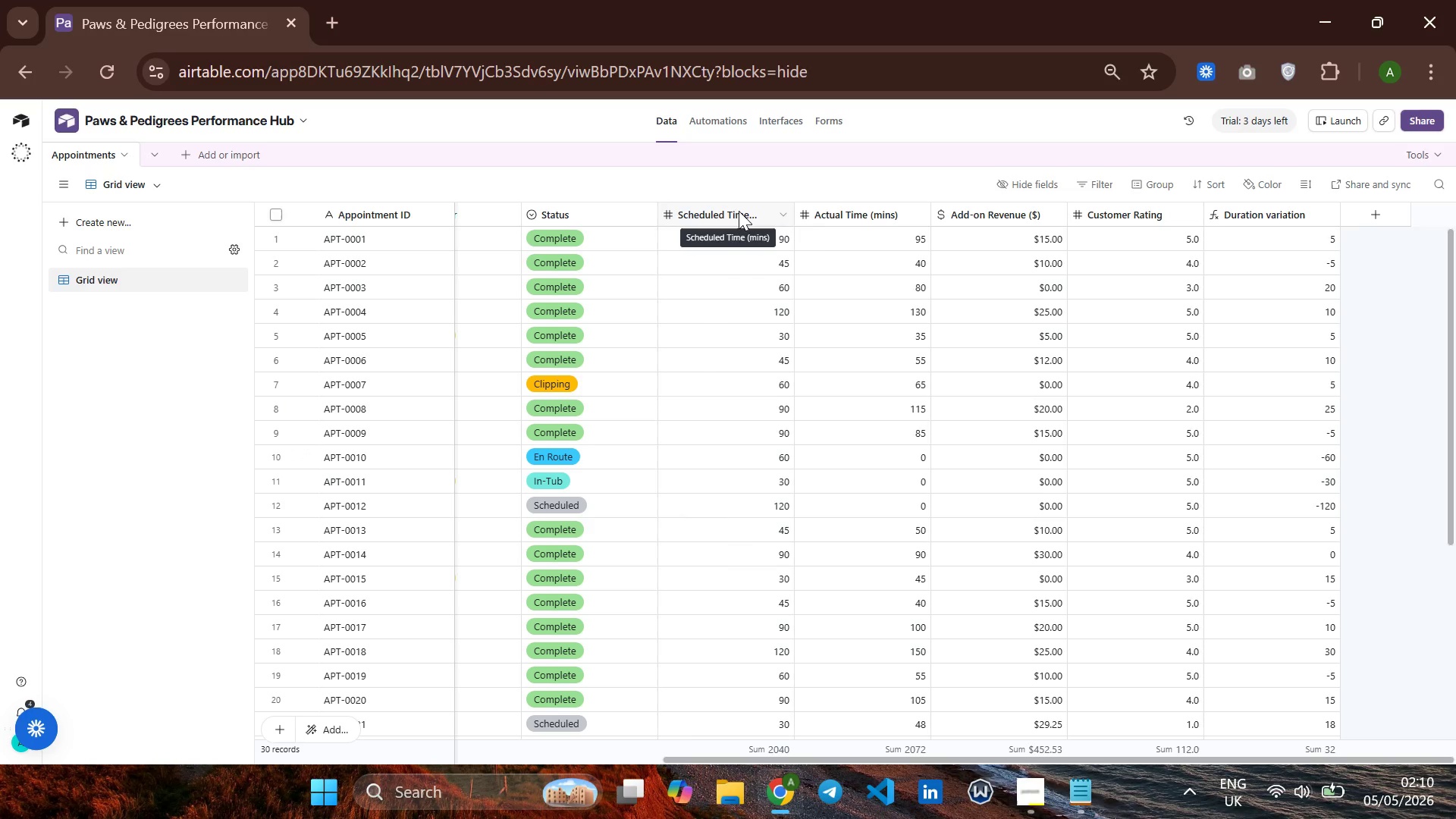 
right_click([739, 211])
 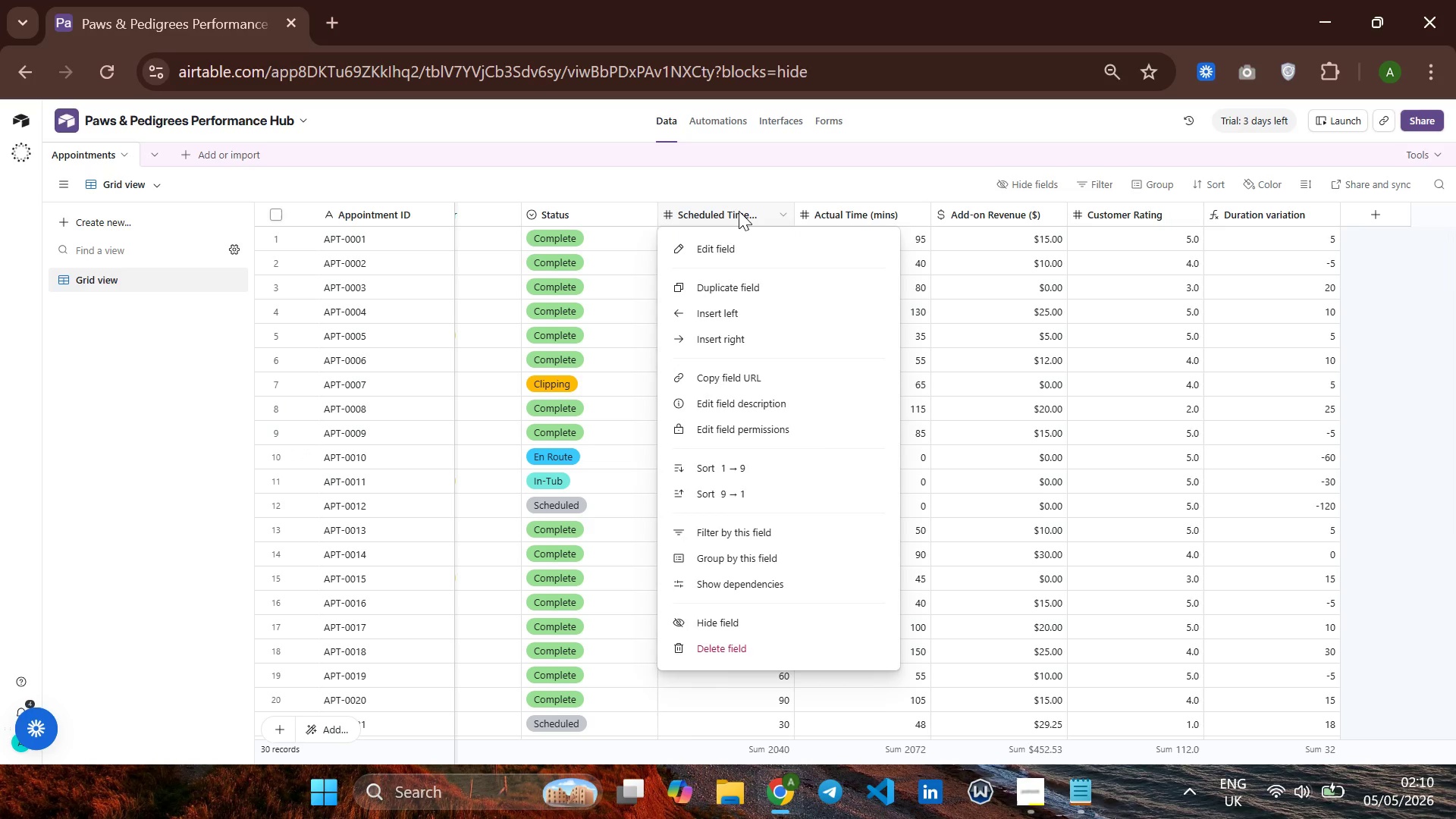 
left_click([739, 211])
 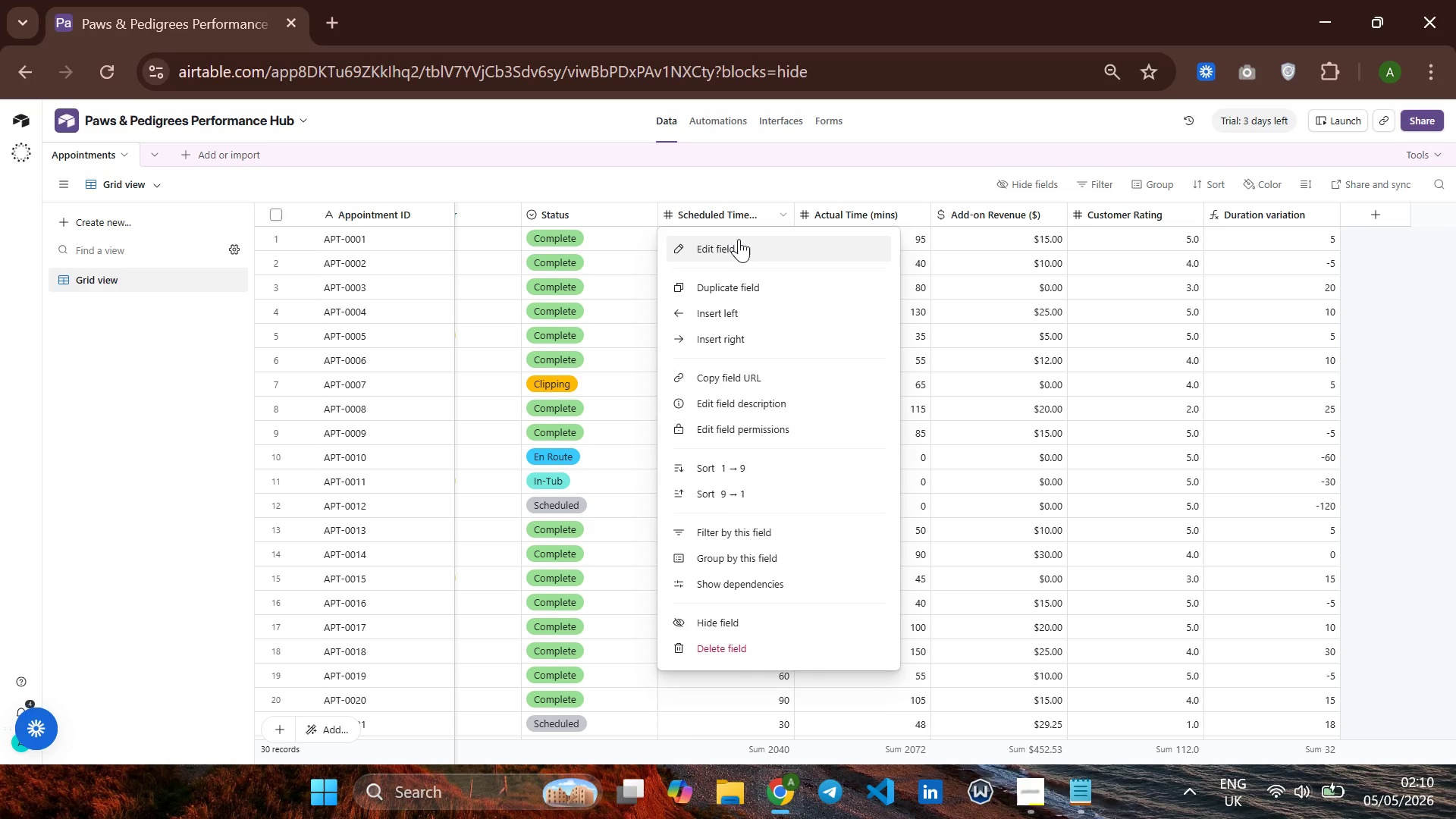 
left_click([739, 244])
 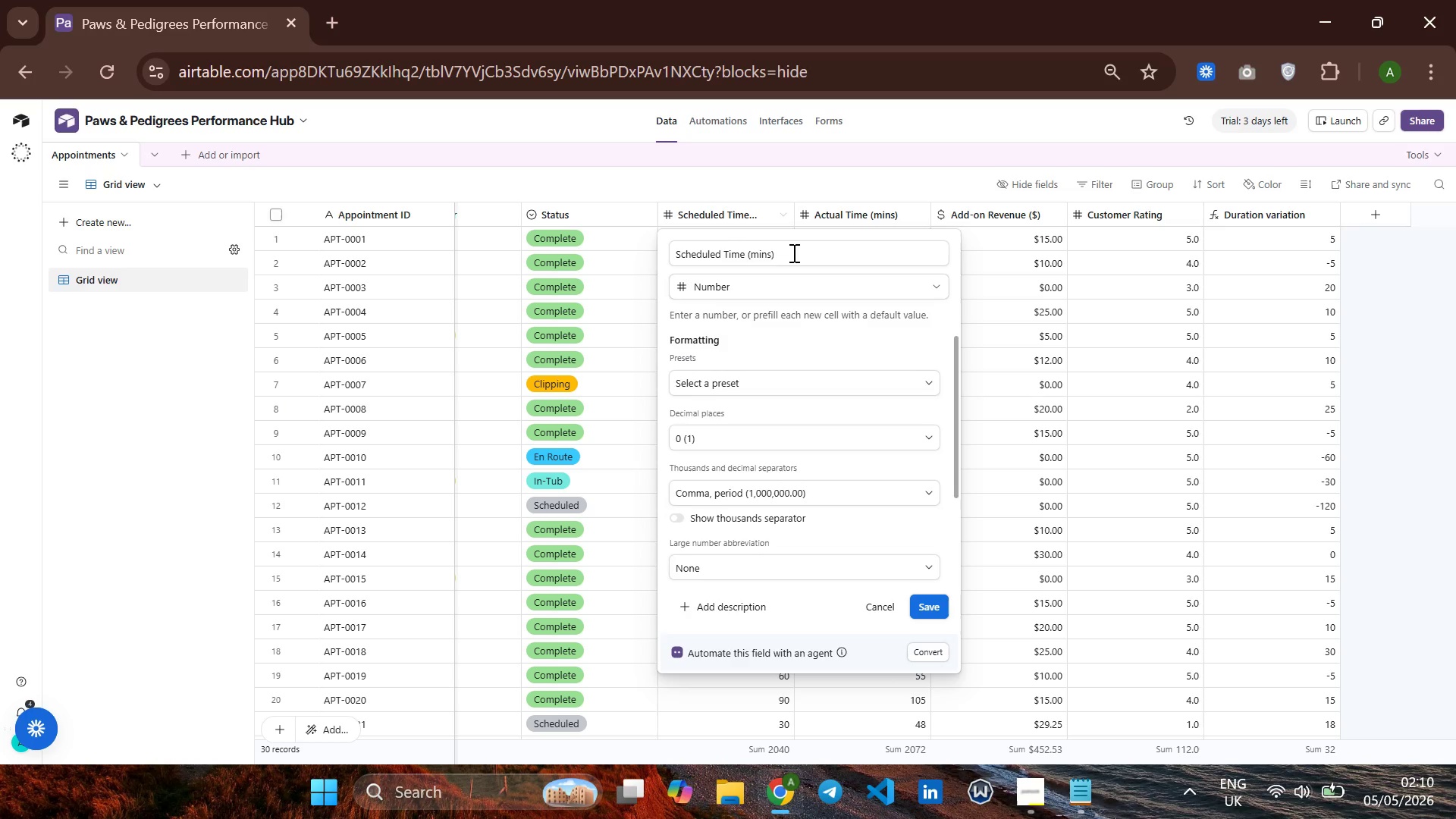 
left_click_drag(start_coordinate=[794, 253], to_coordinate=[657, 252])
 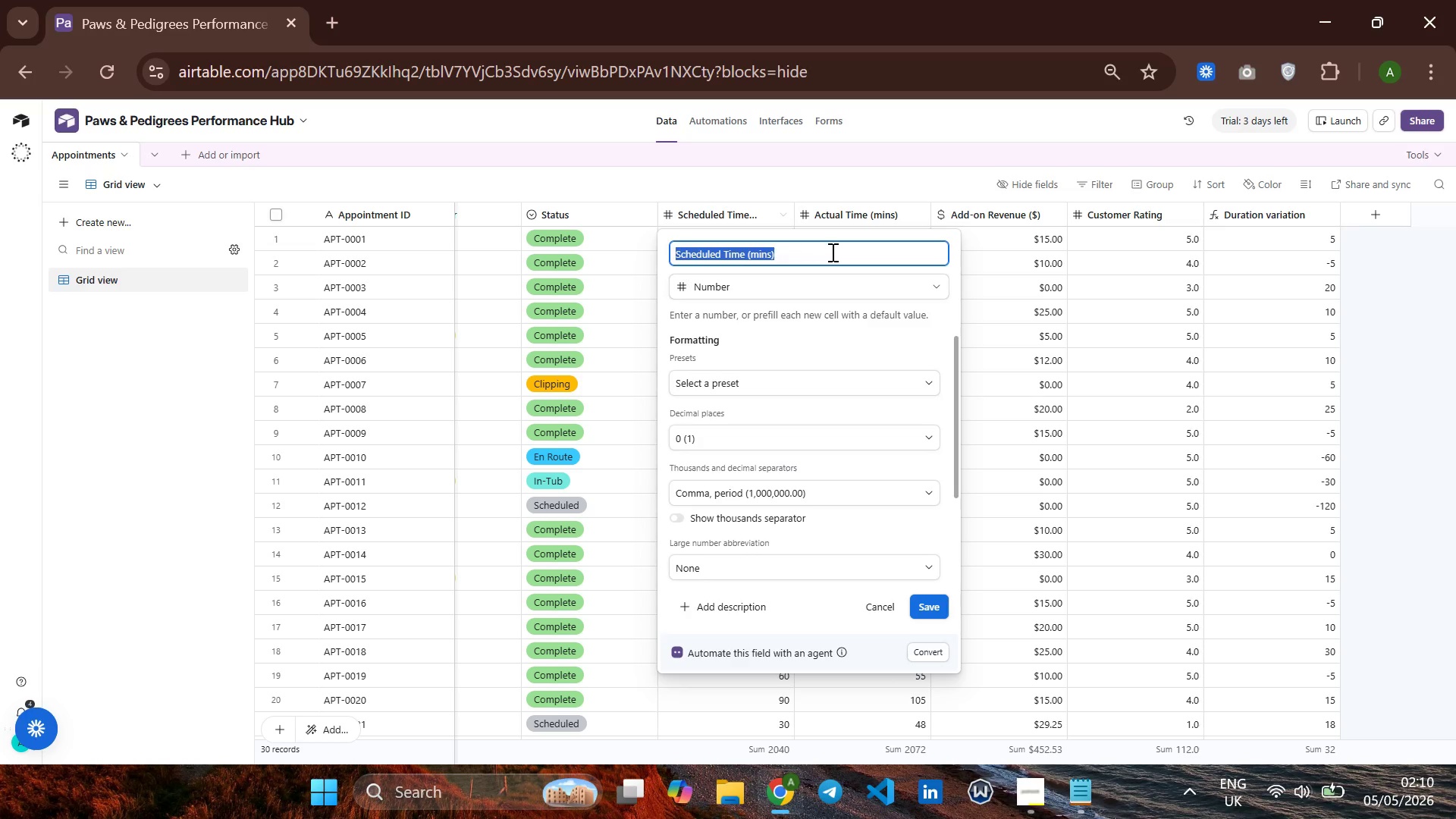 
left_click([850, 260])
 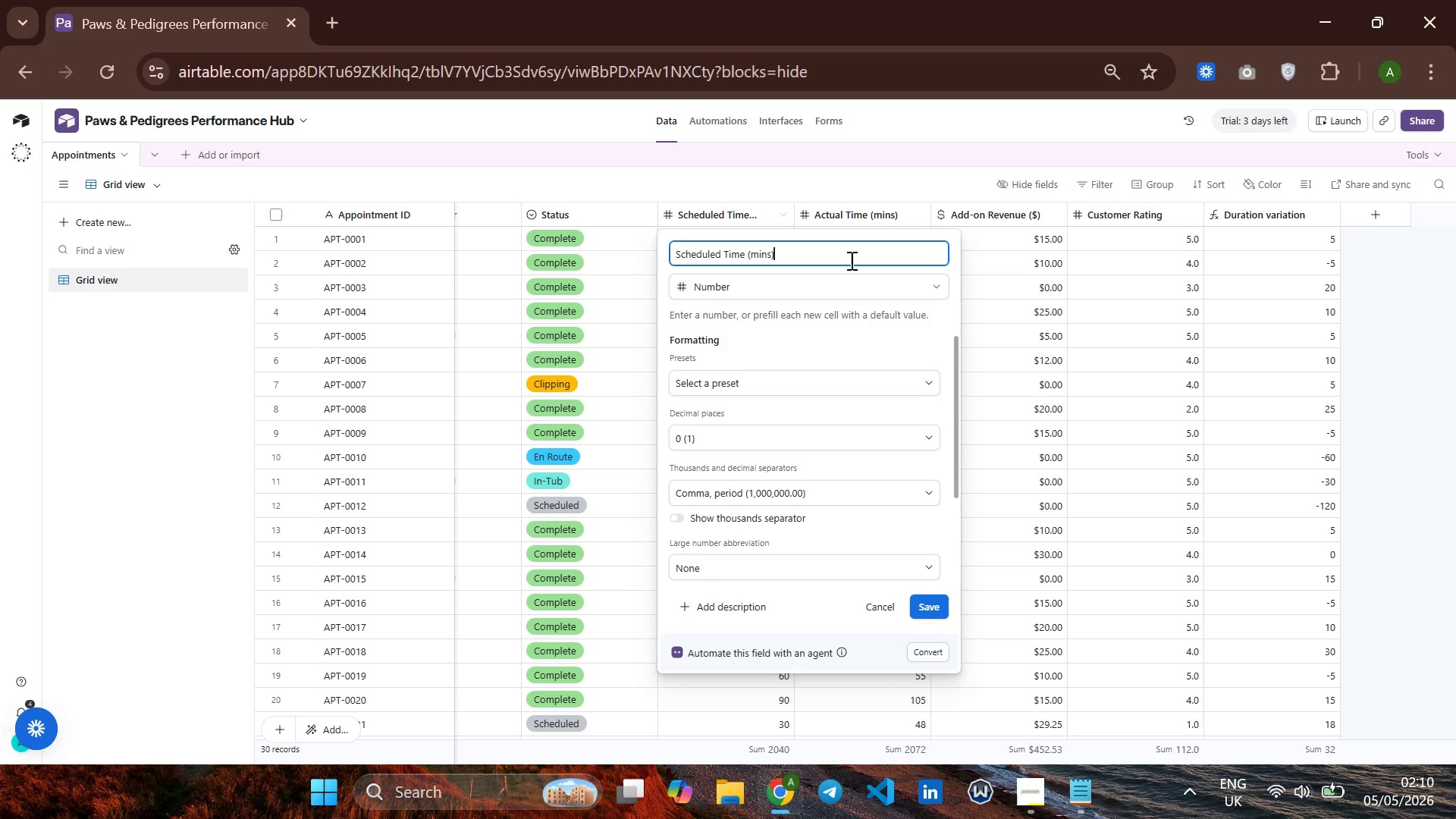 
left_click_drag(start_coordinate=[850, 260], to_coordinate=[643, 298])
 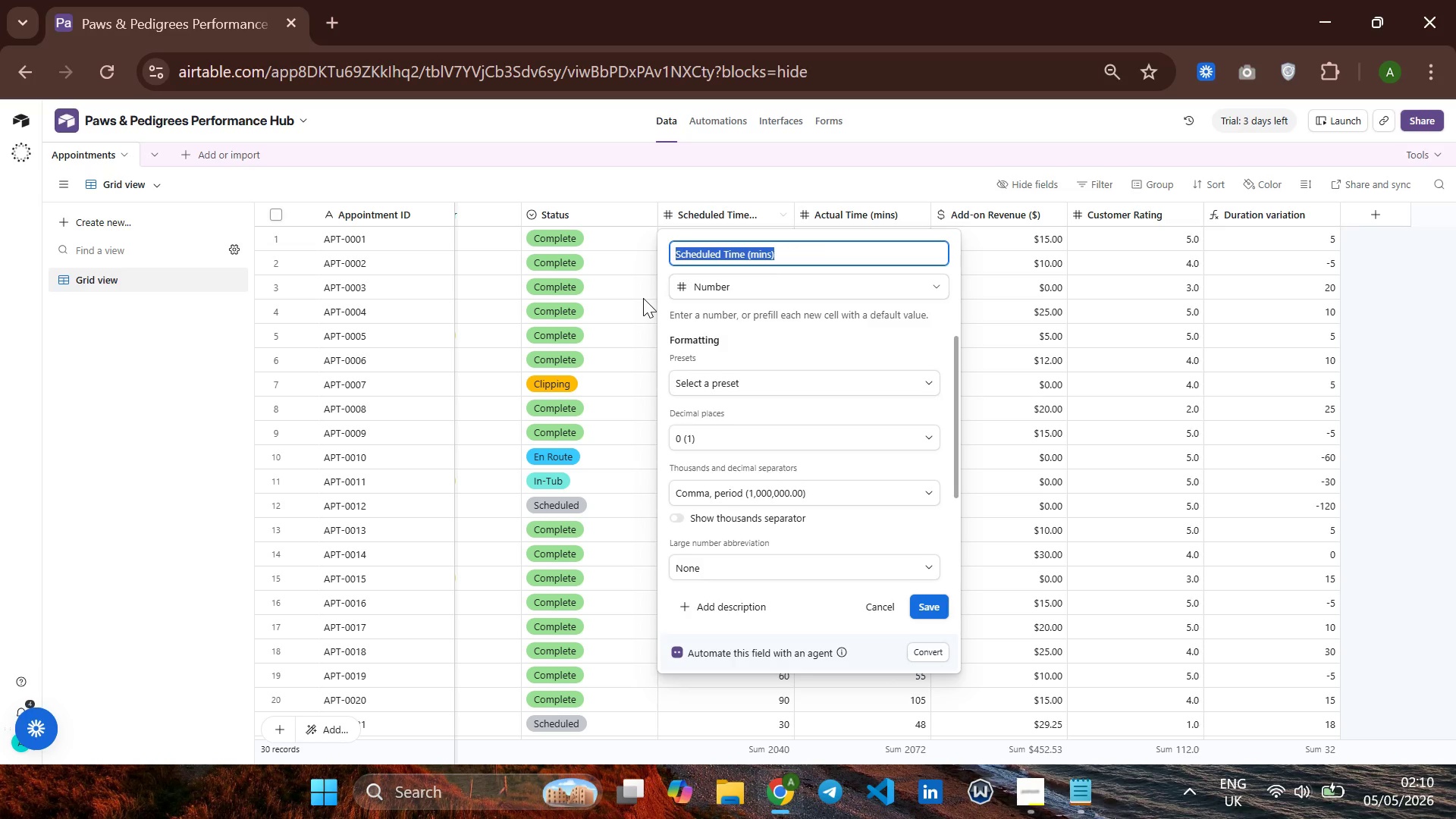 
key(Control+C)
 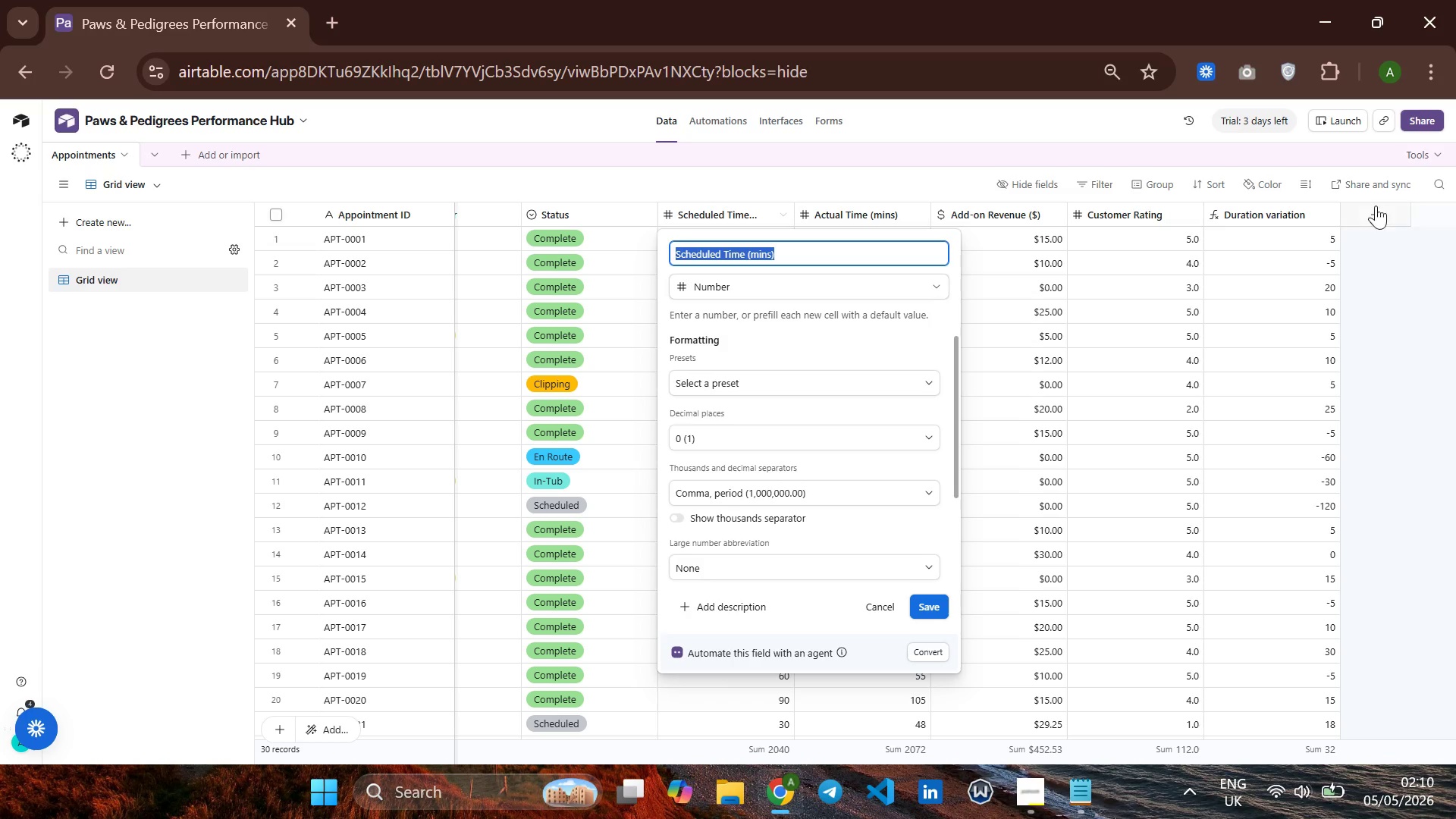 
left_click([1374, 214])
 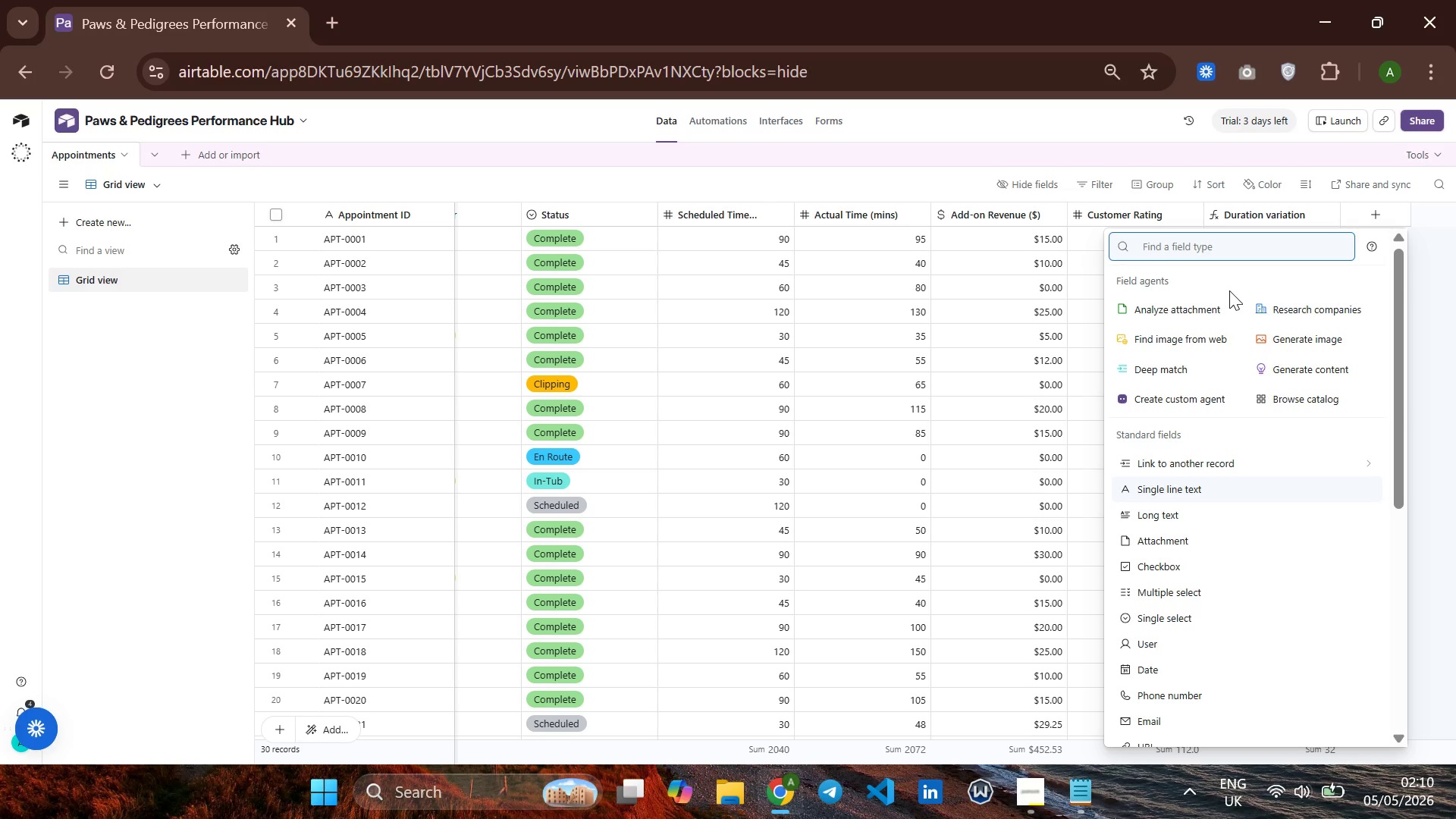 
type(for)
 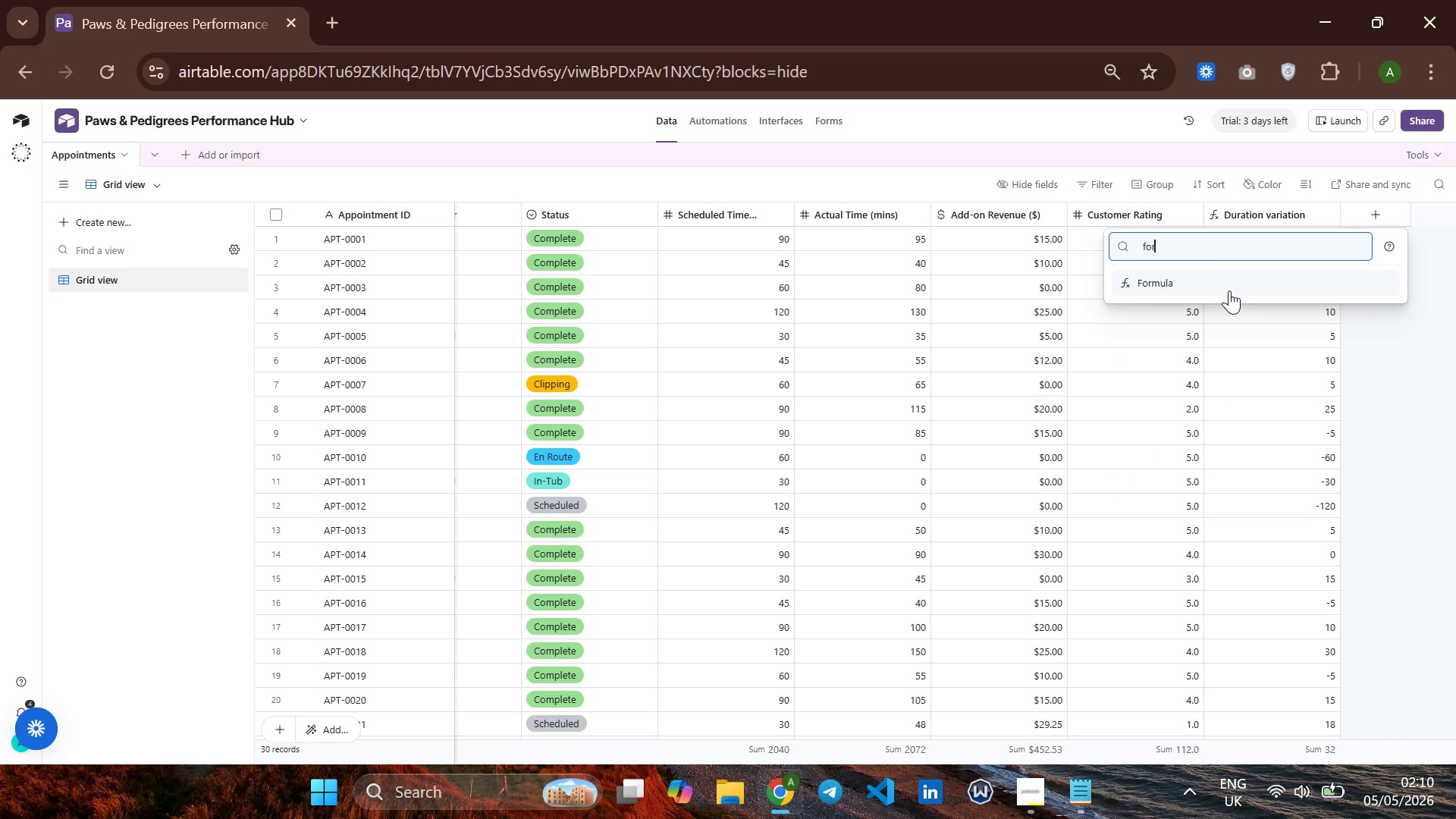 
key(Enter)
 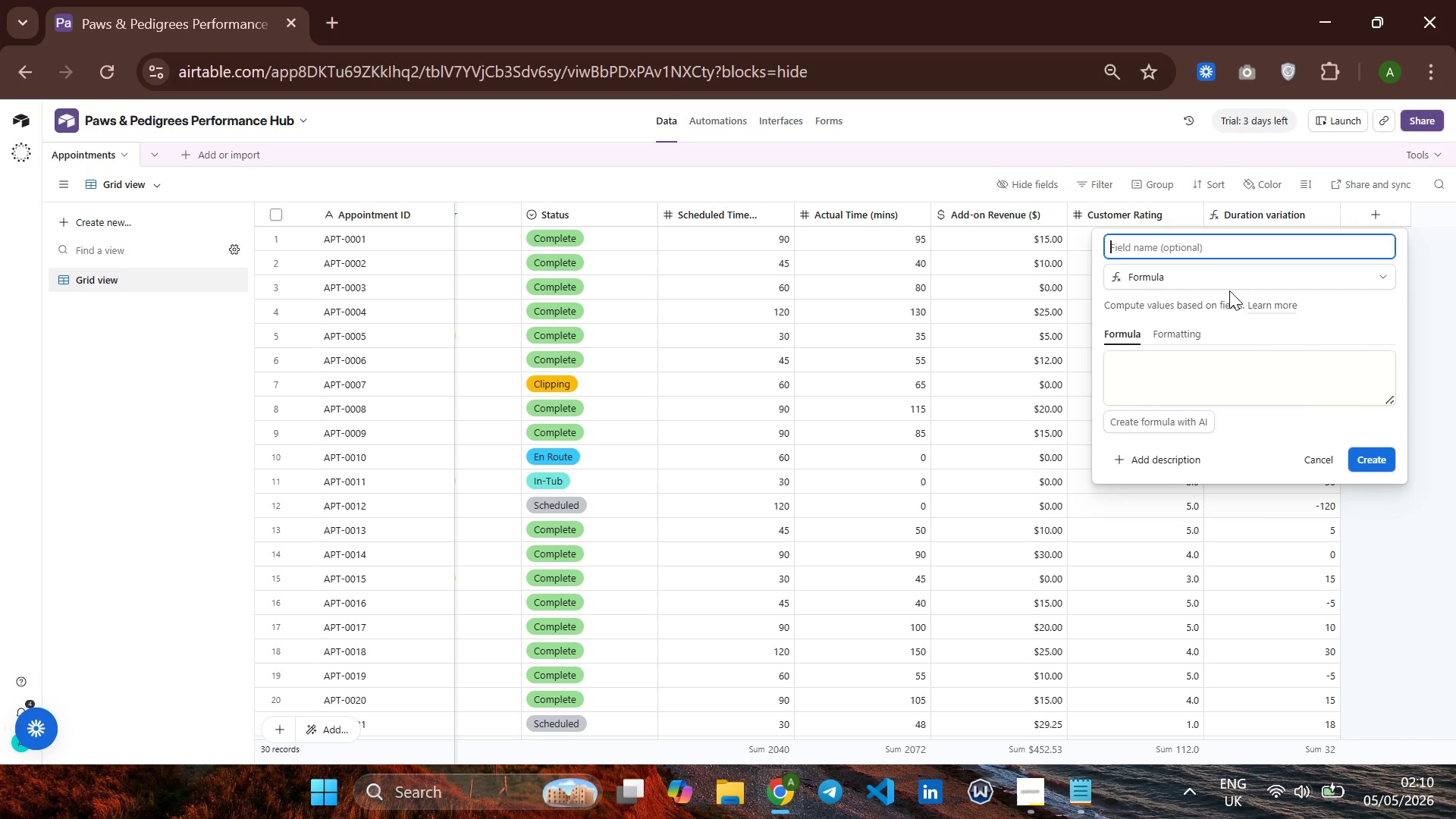 
type(Variance &)
key(Backspace)
type(%)
 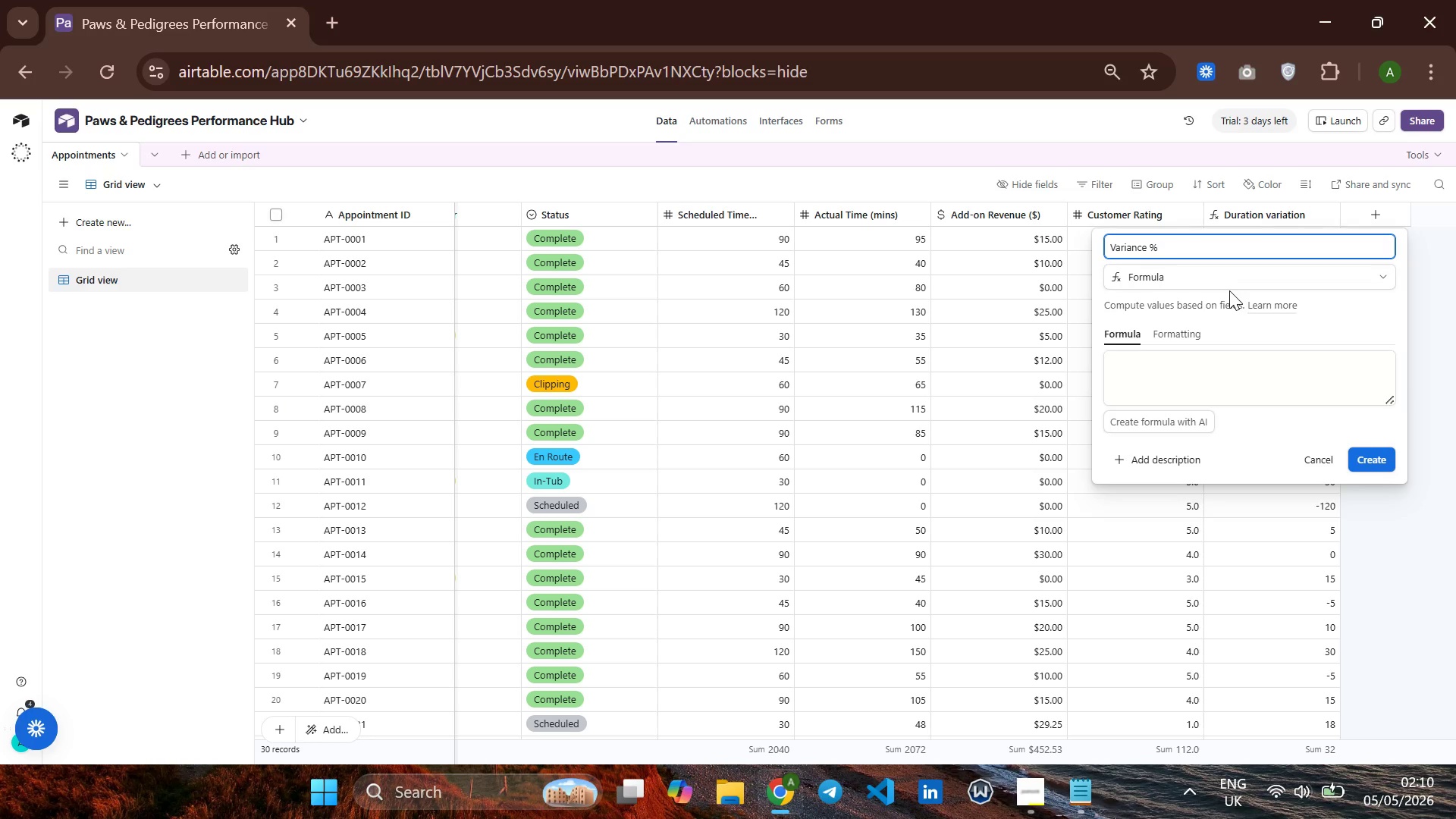 
left_click([1161, 349])
 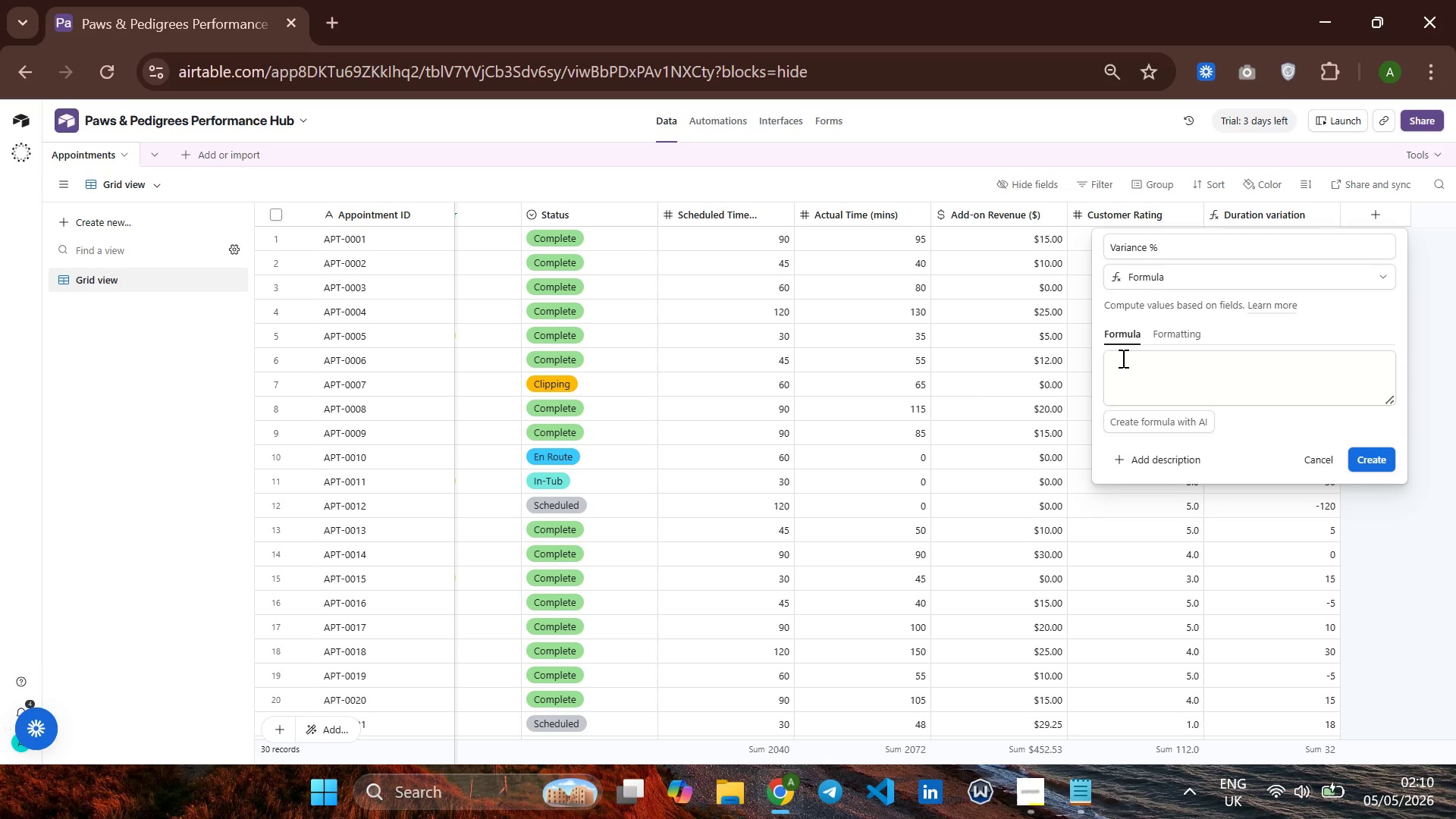 
left_click([1122, 358])
 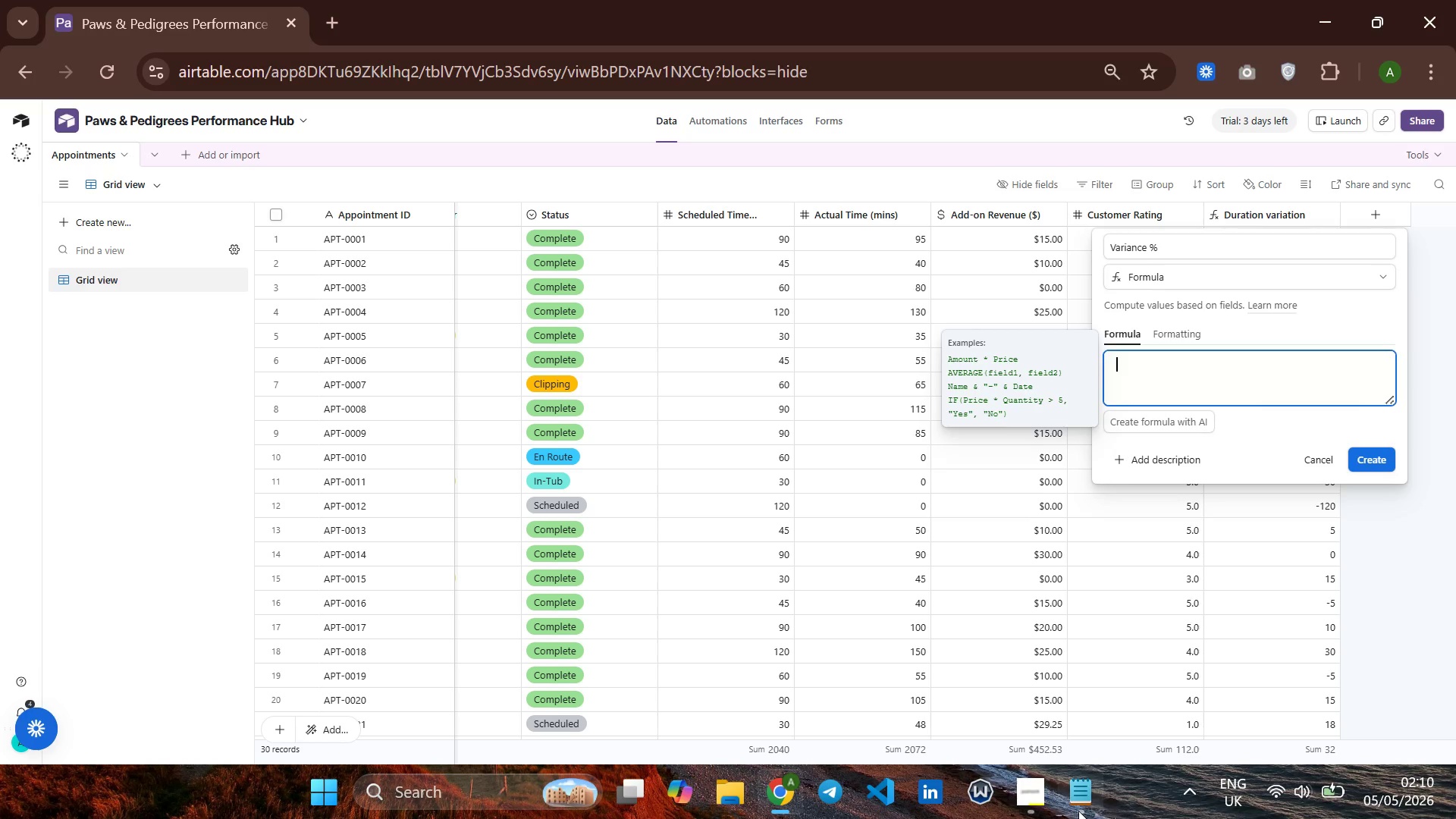 
left_click([1078, 811])
 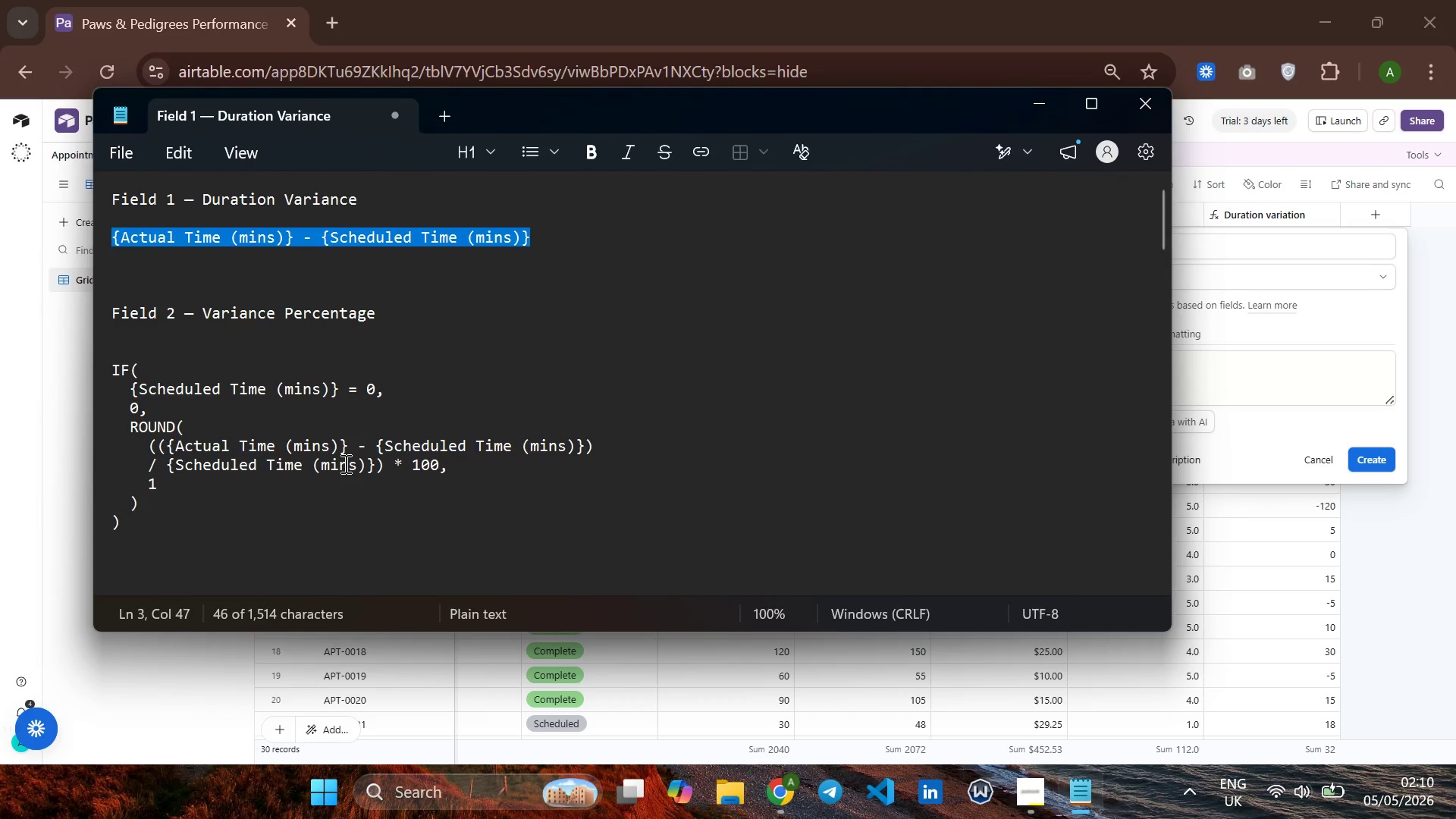 
scroll: coordinate [344, 463], scroll_direction: down, amount: 1.0
 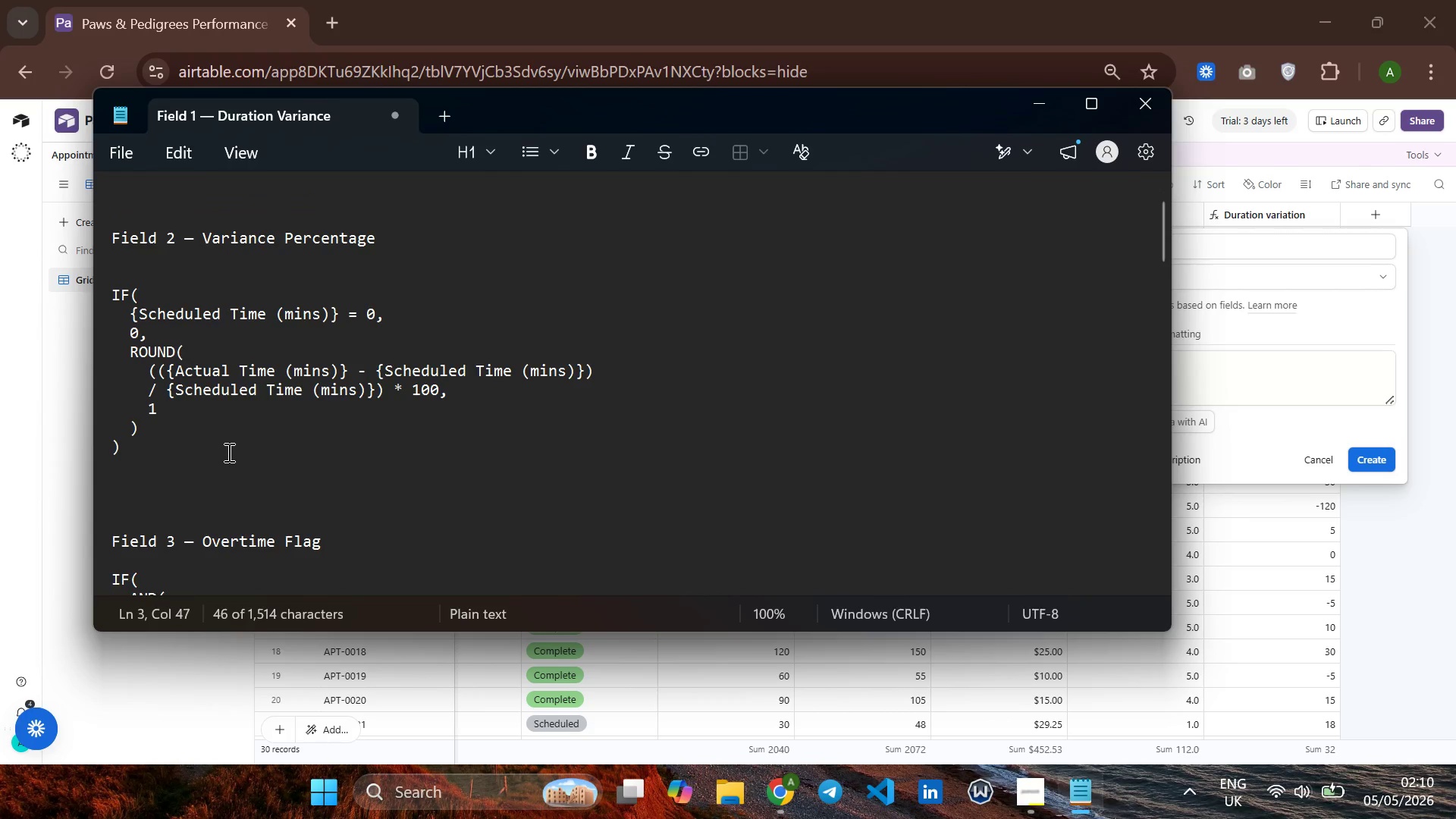 
left_click_drag(start_coordinate=[228, 452], to_coordinate=[111, 294])
 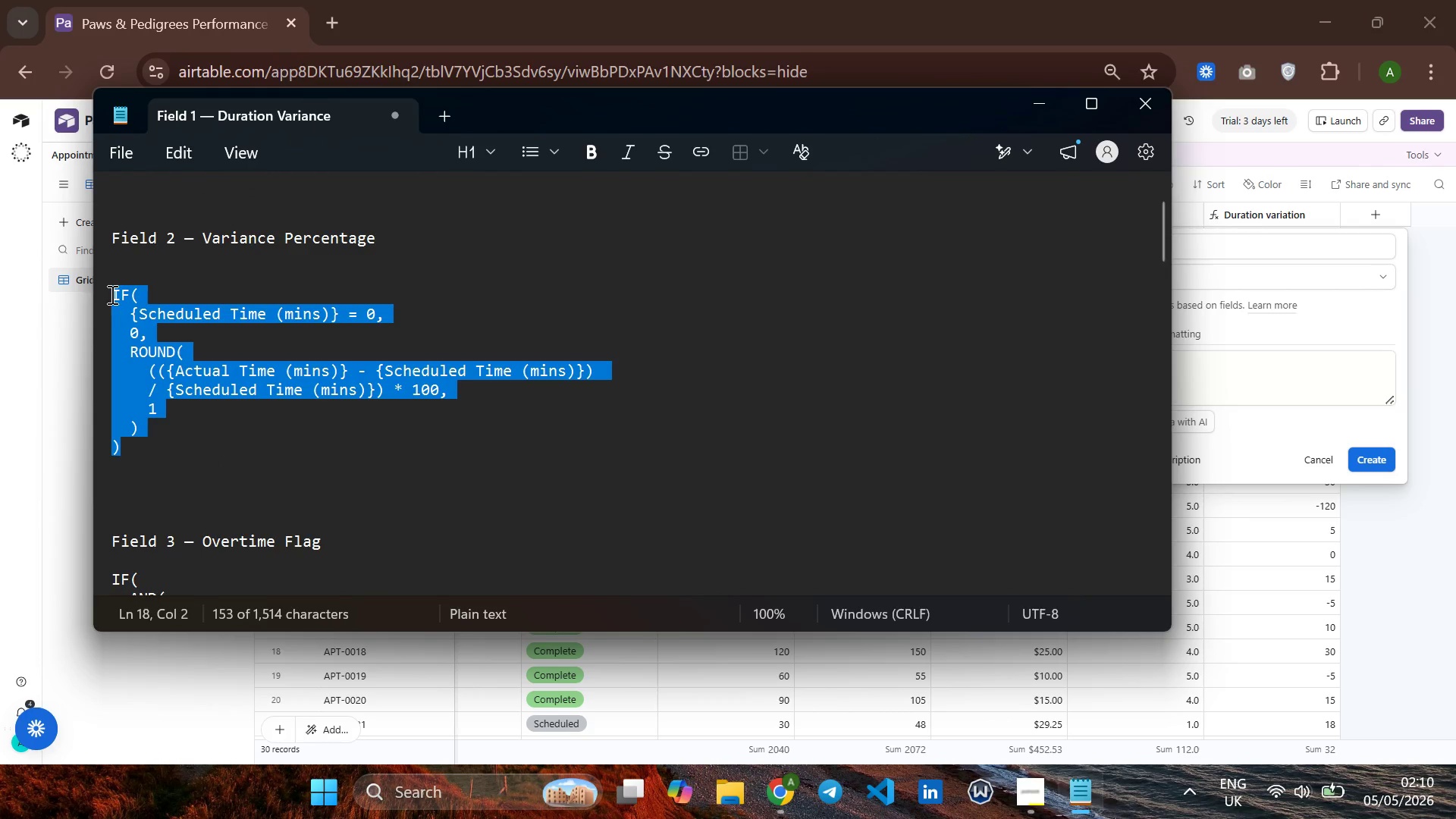 
key(Control+C)
 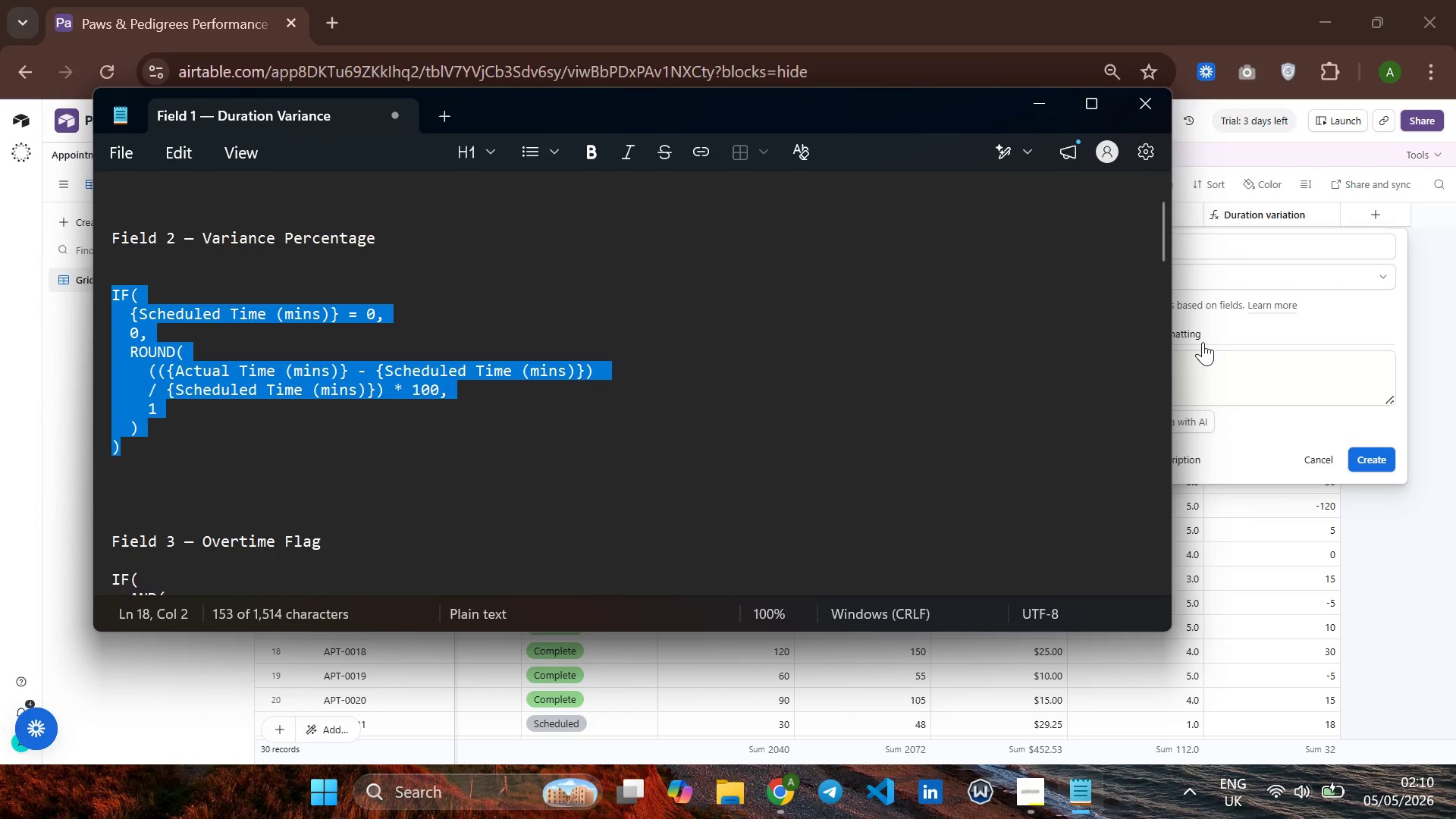 
left_click([1197, 351])
 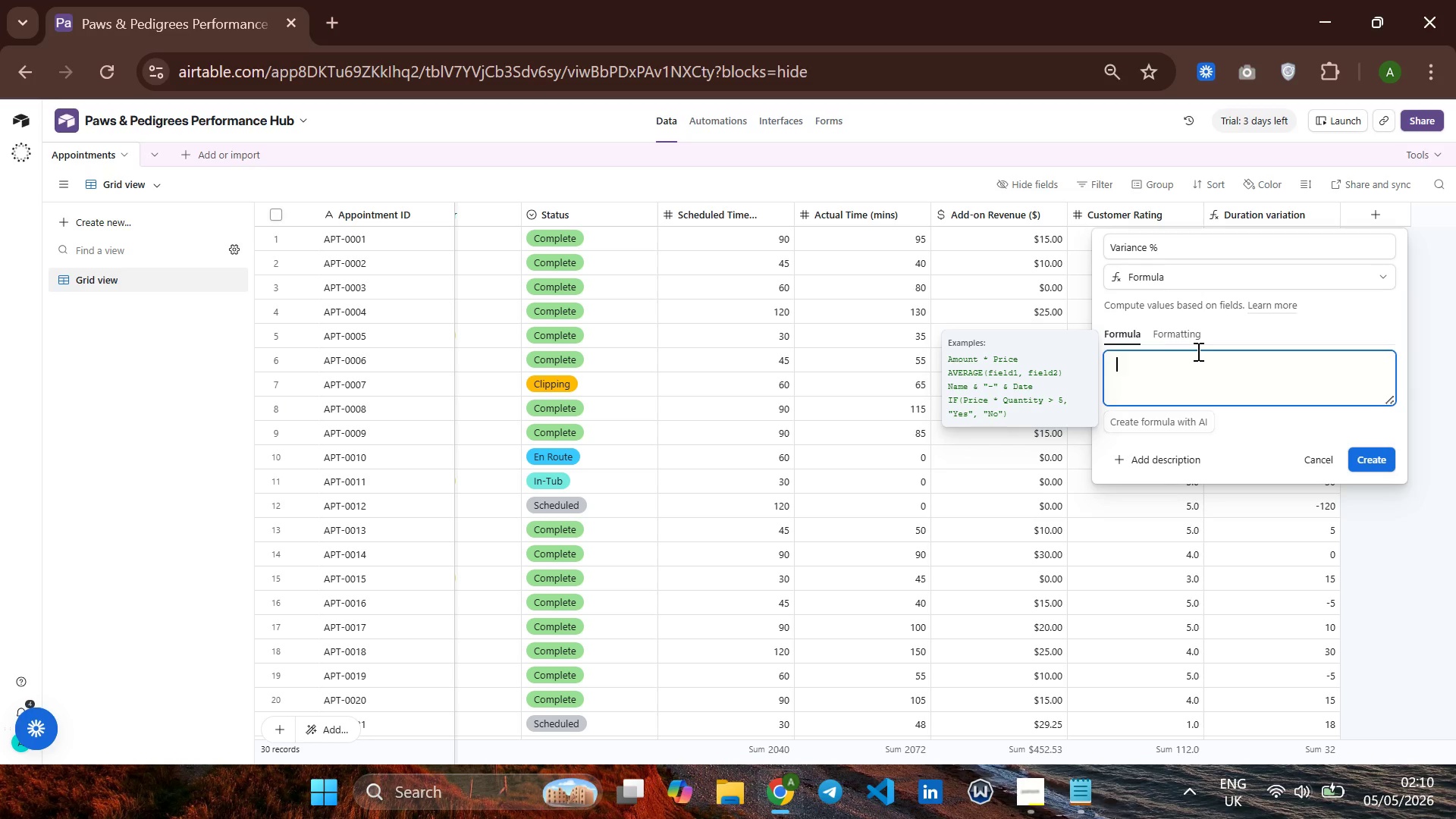 
key(Control+V)
 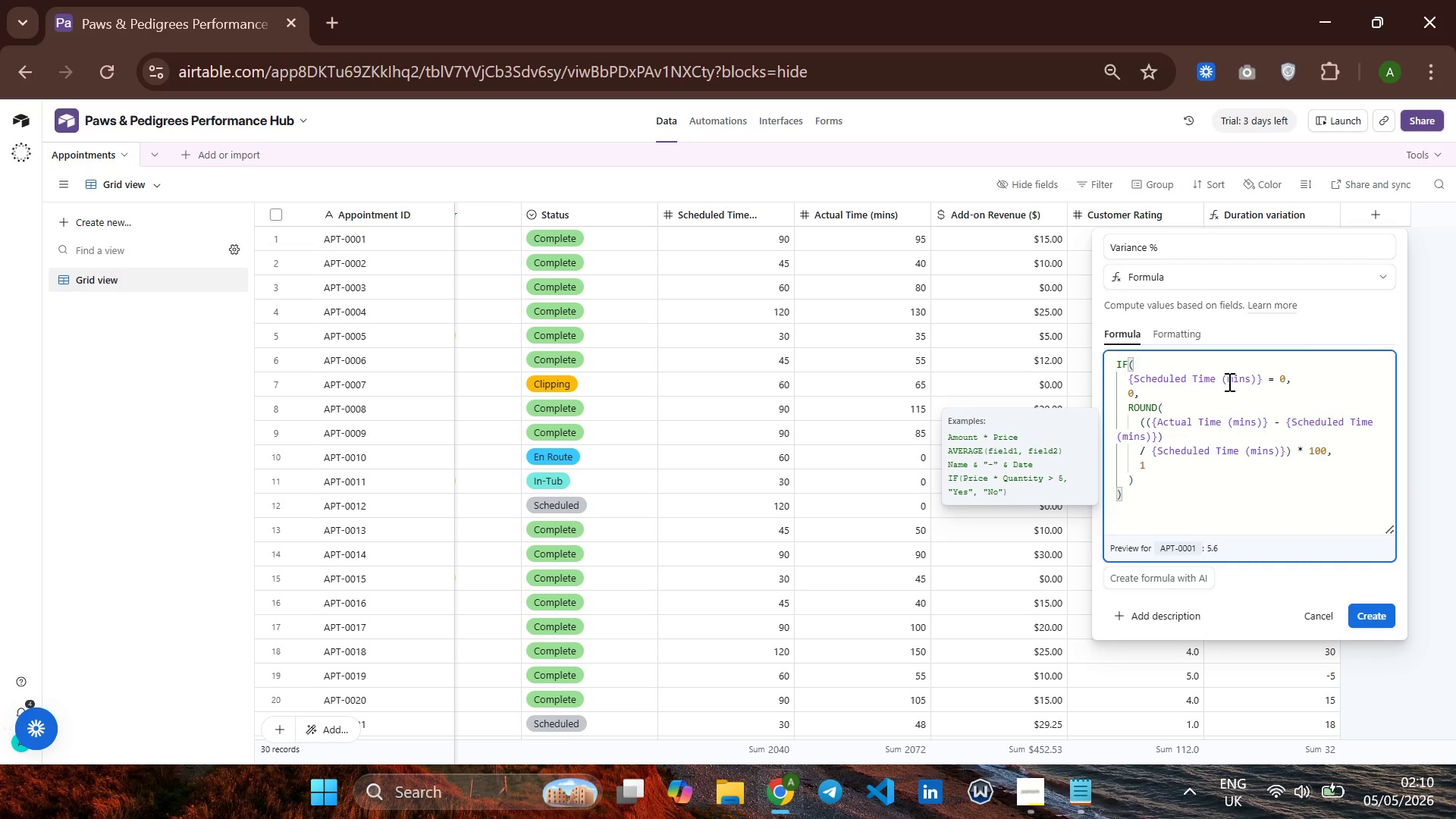 
left_click([1223, 381])
 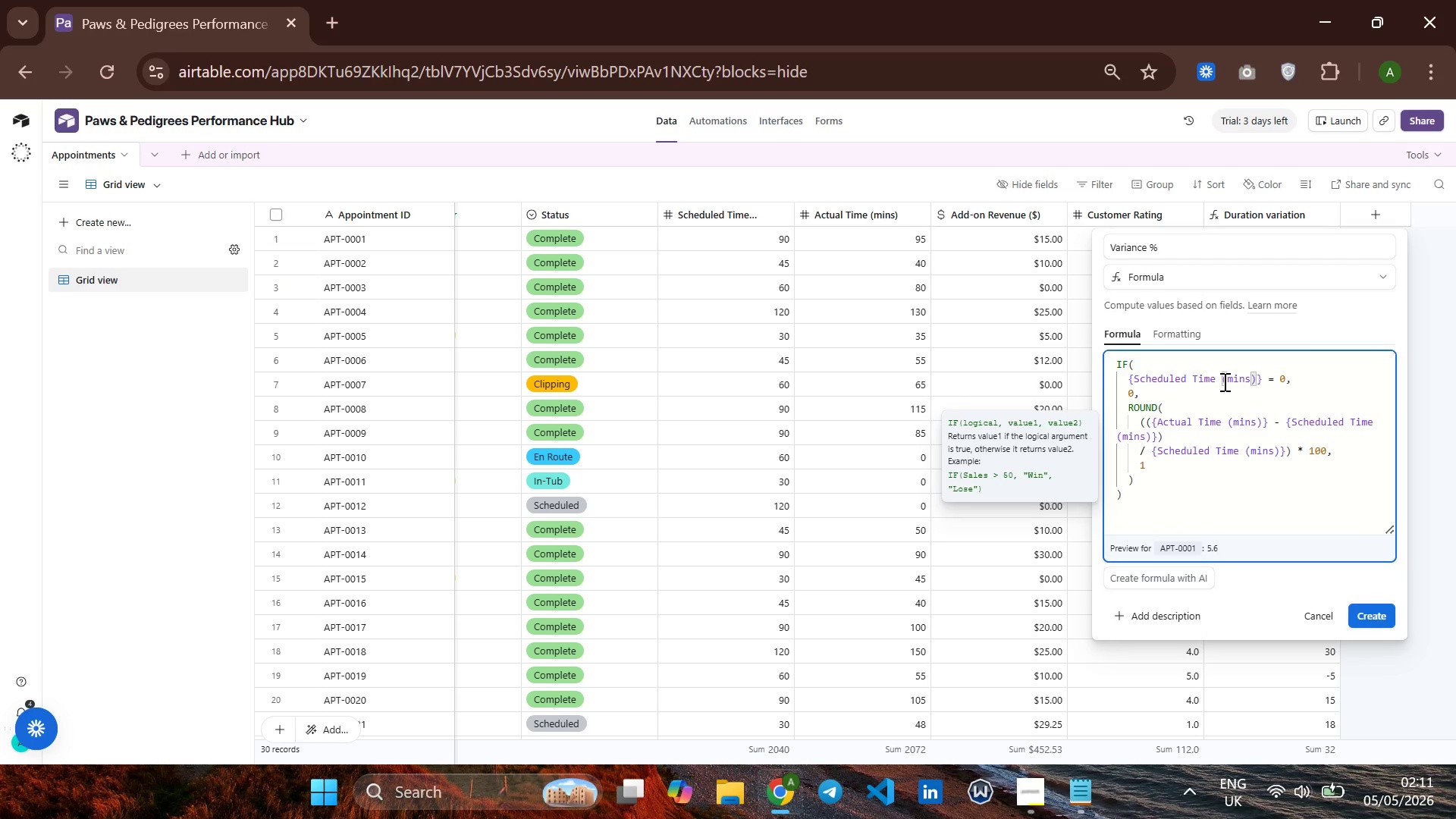 
key(Backspace)
 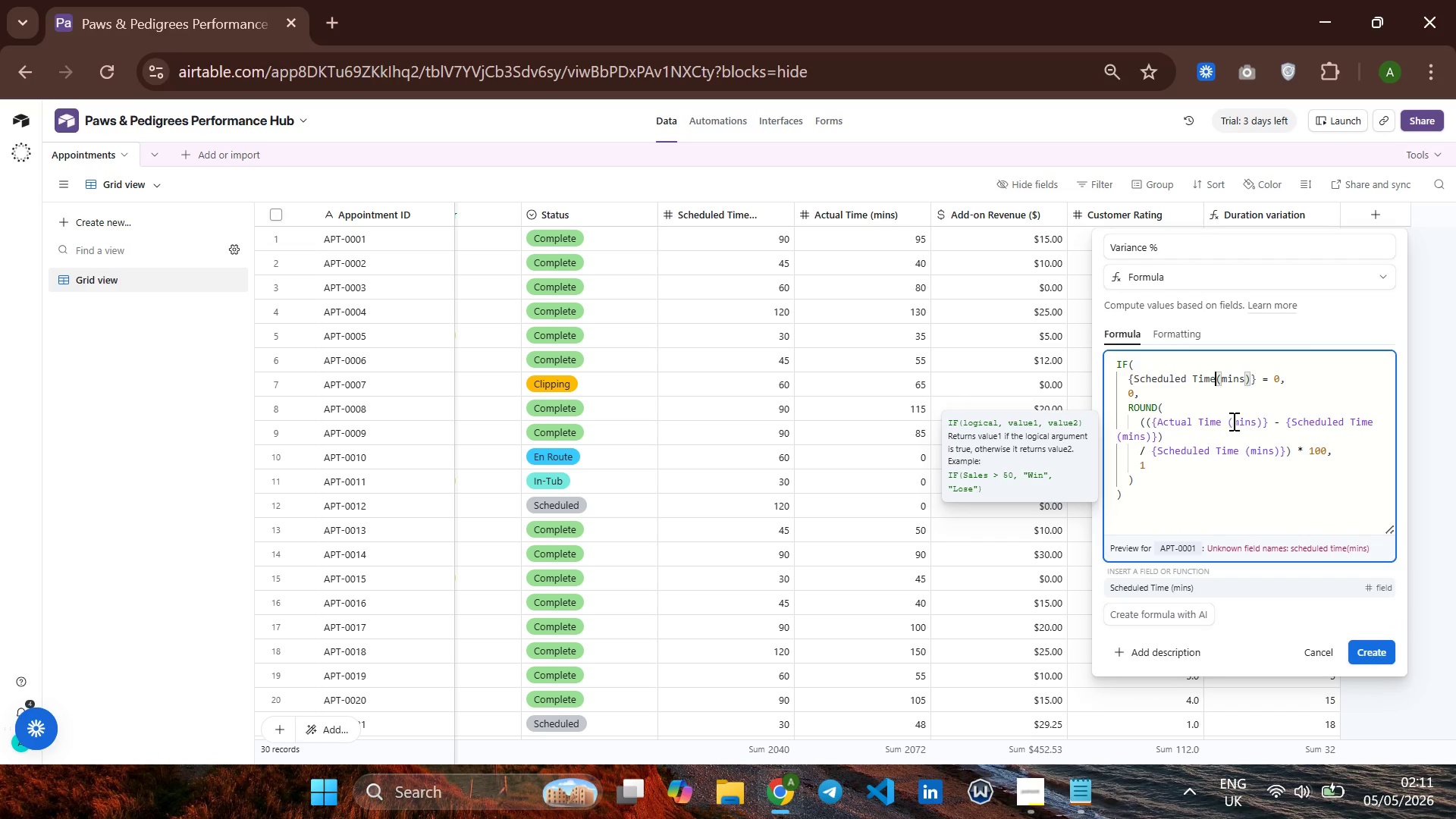 
left_click([1226, 422])
 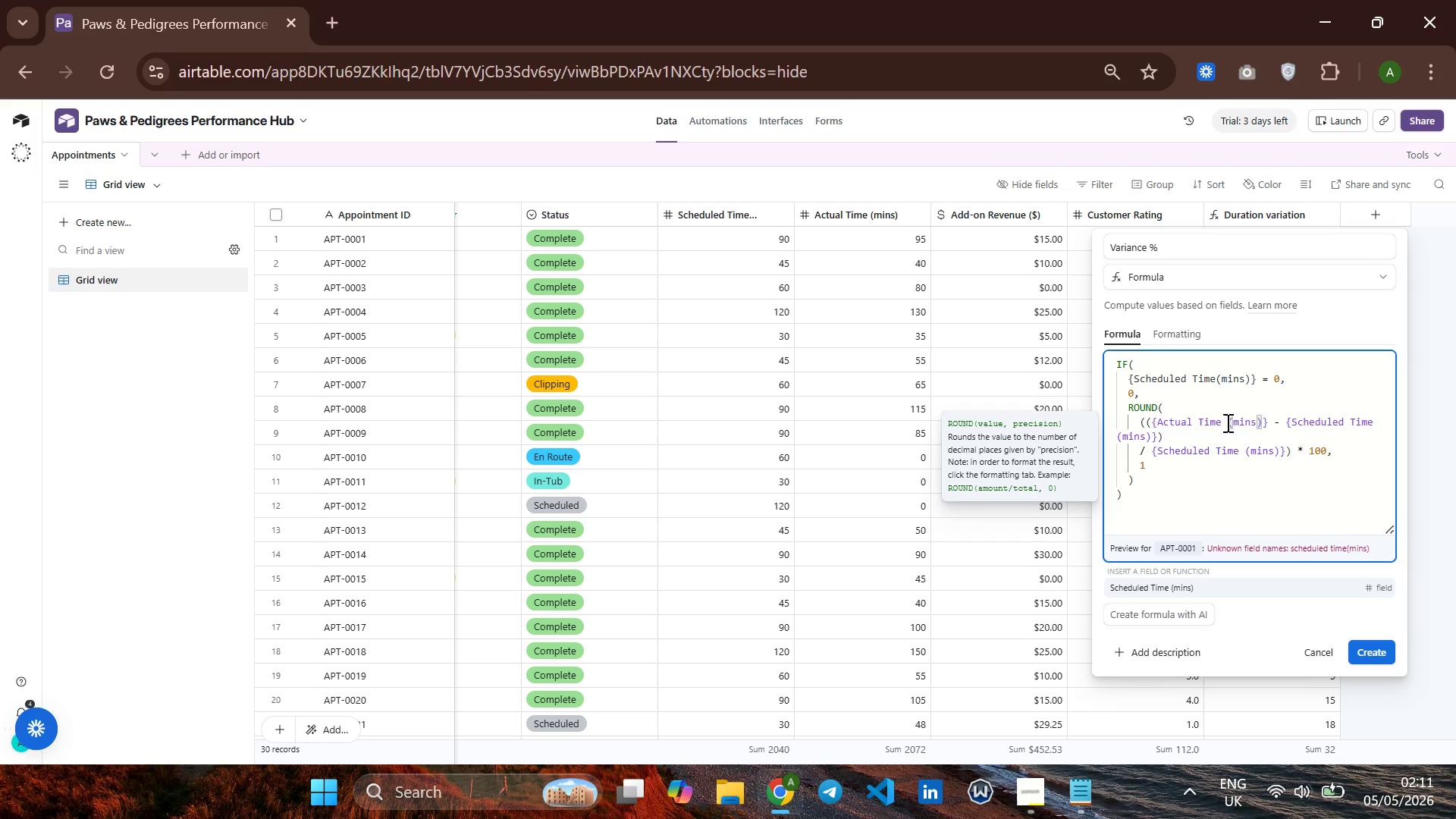 
key(Backspace)
 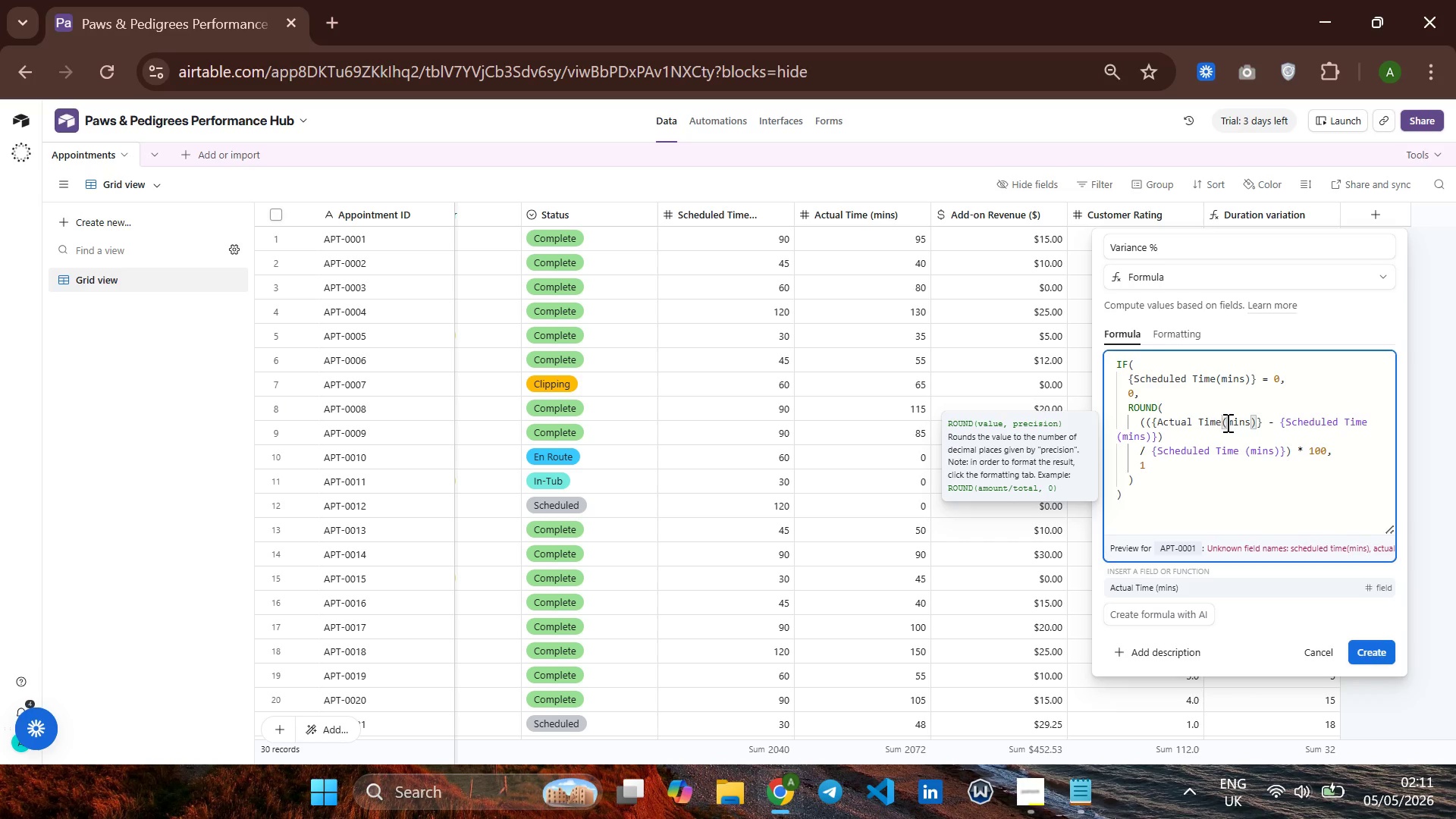 
key(Space)
 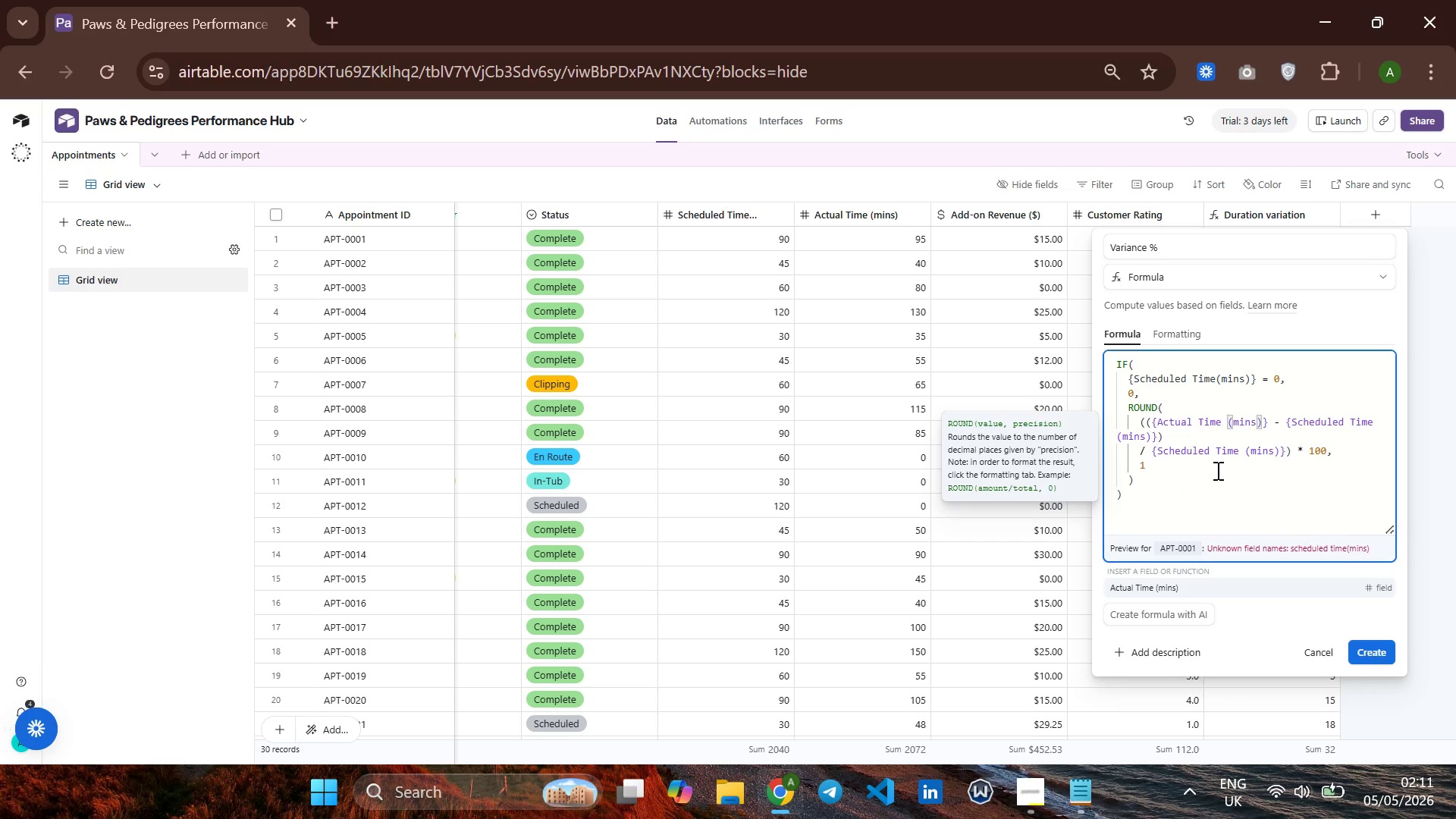 
wait(6.61)
 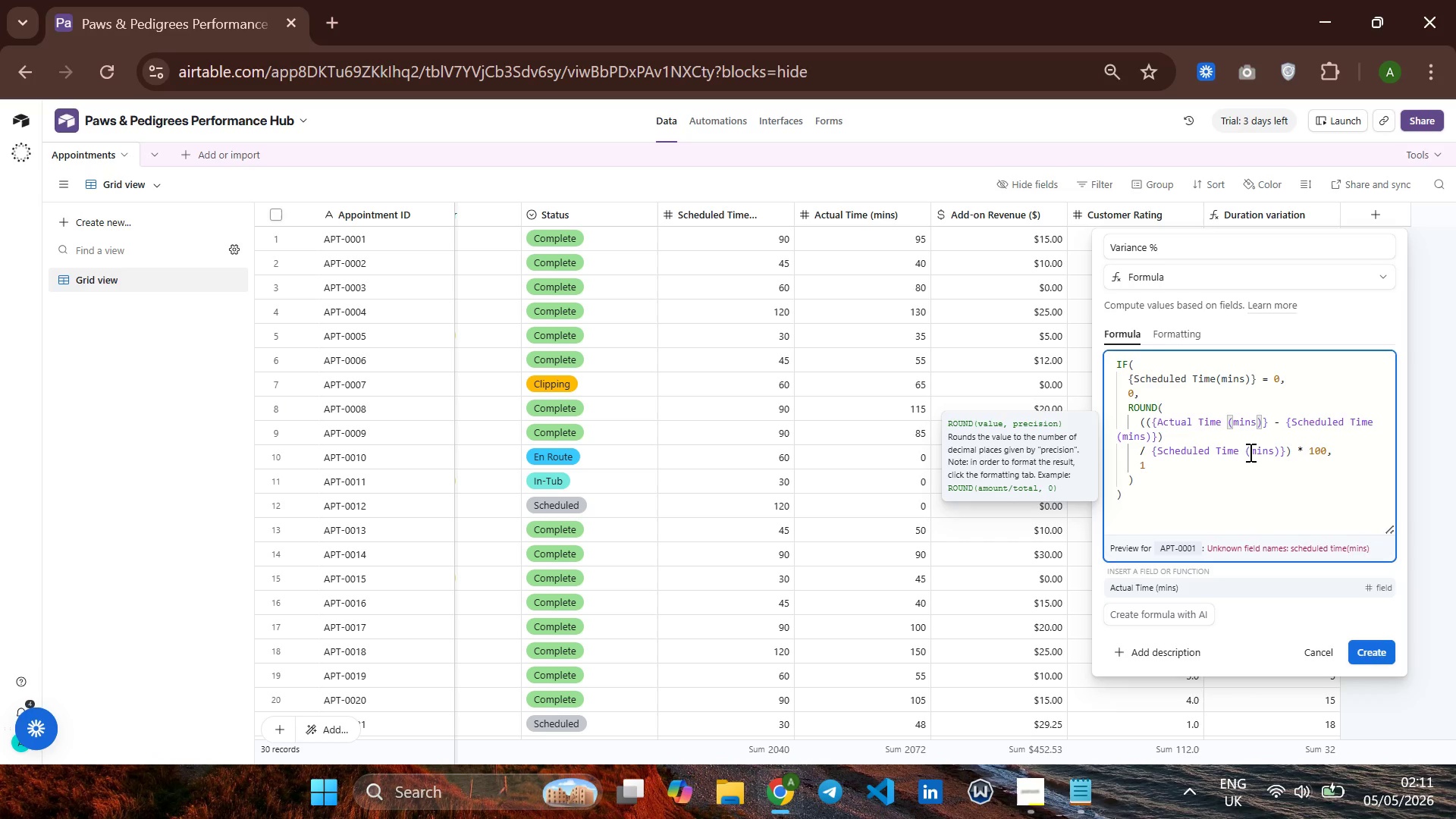 
key(ArrowDown)
 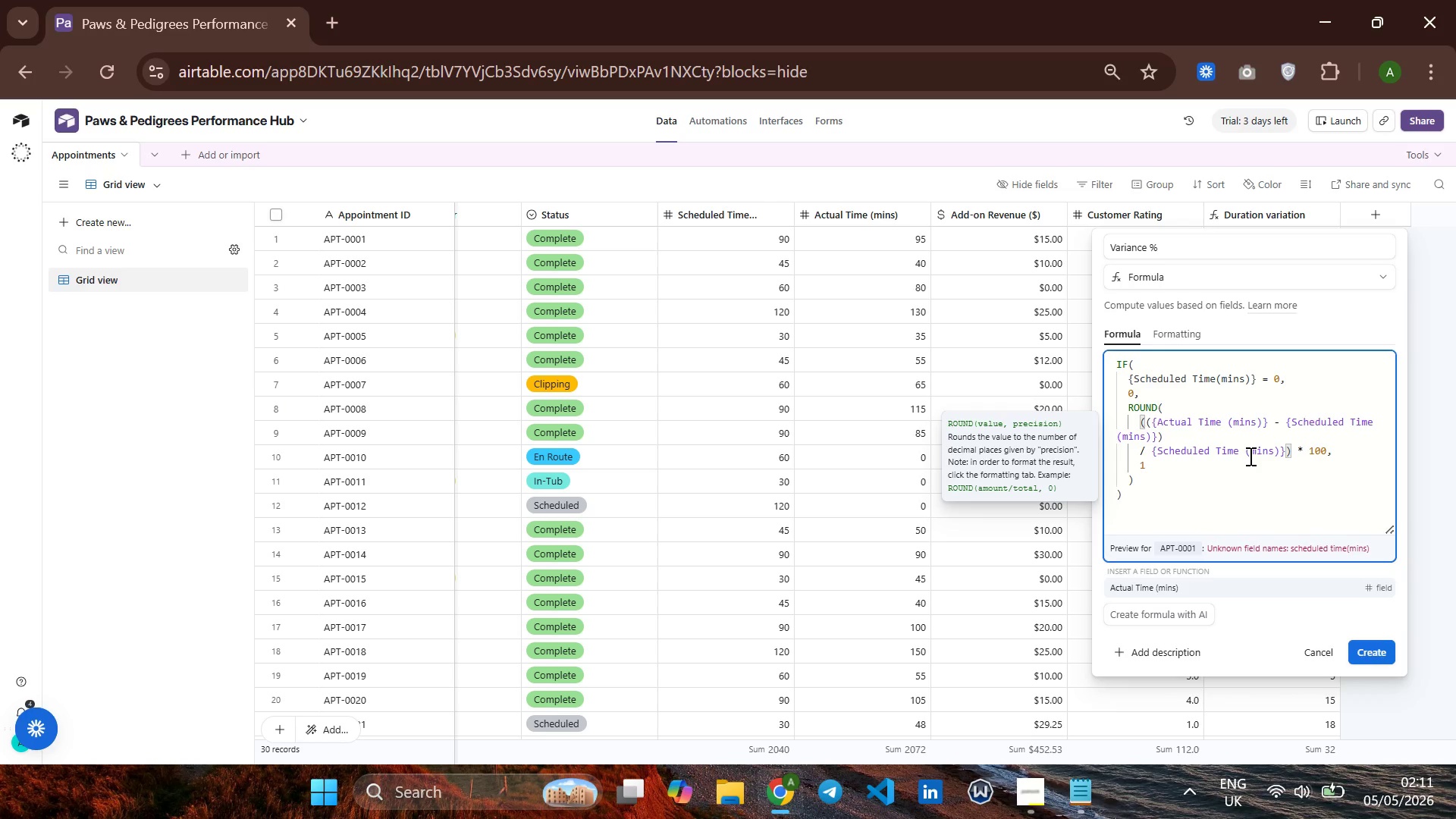 
key(ArrowDown)
 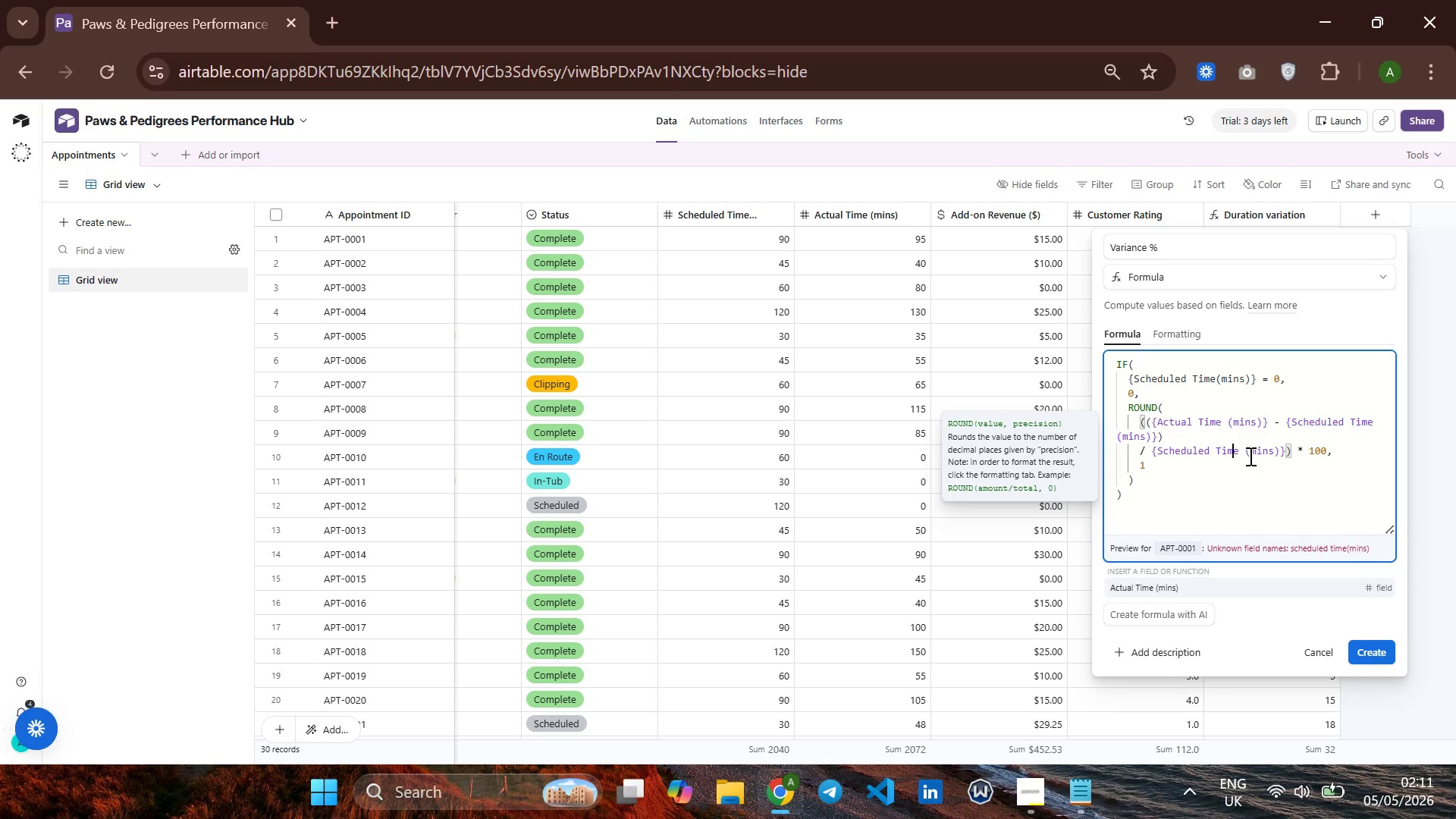 
key(ArrowRight)
 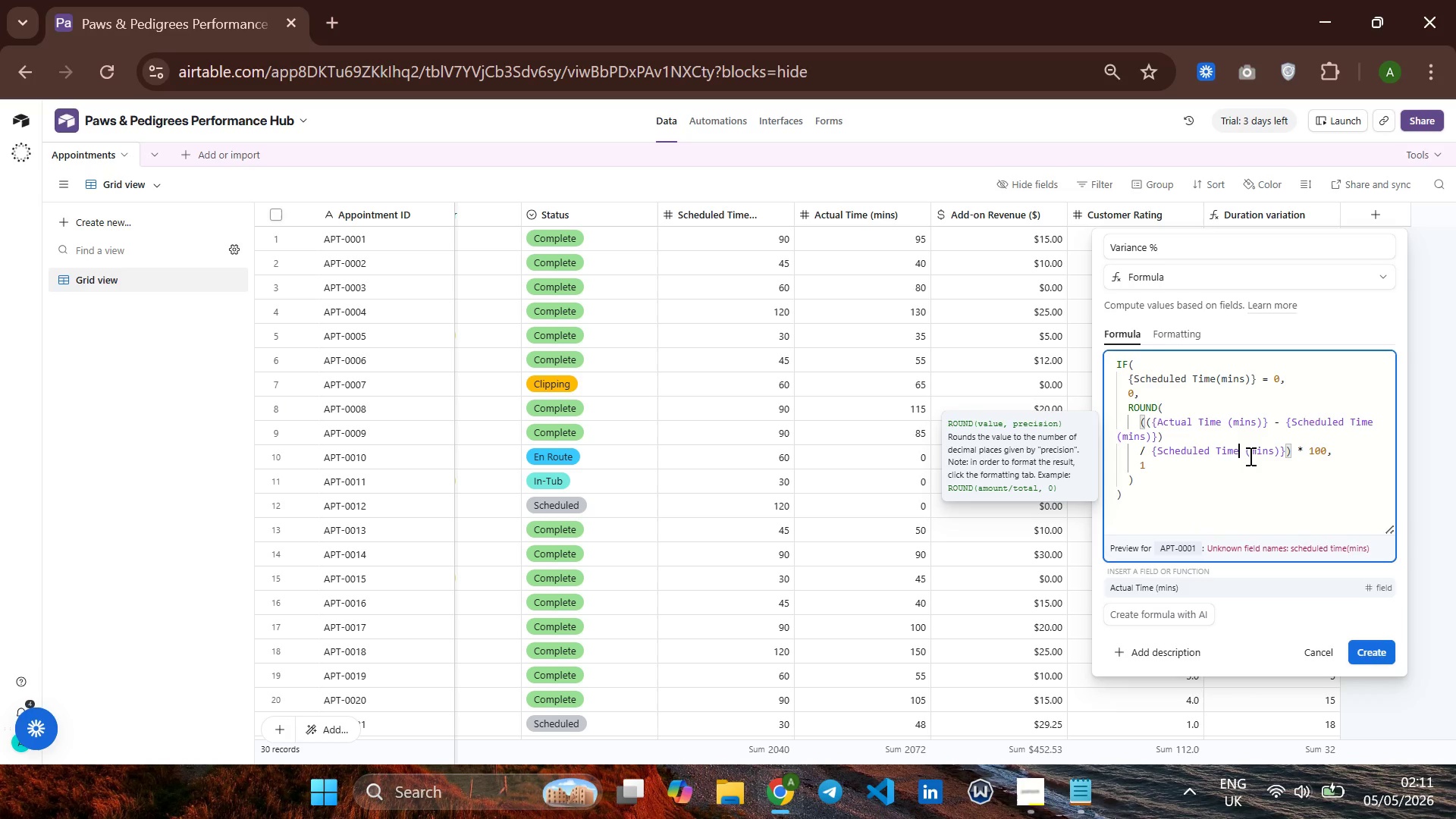 
key(ArrowRight)
 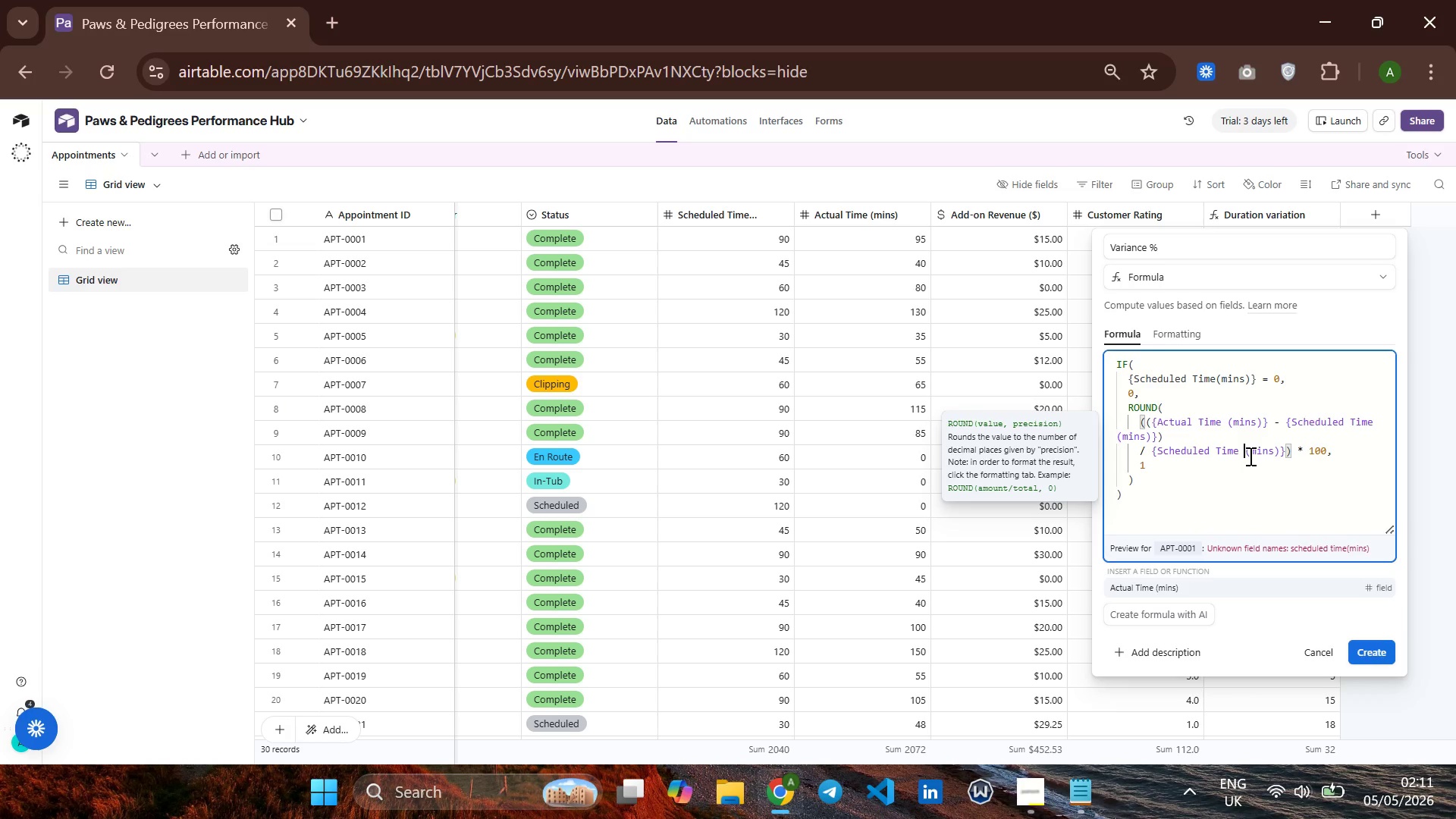 
key(ArrowRight)
 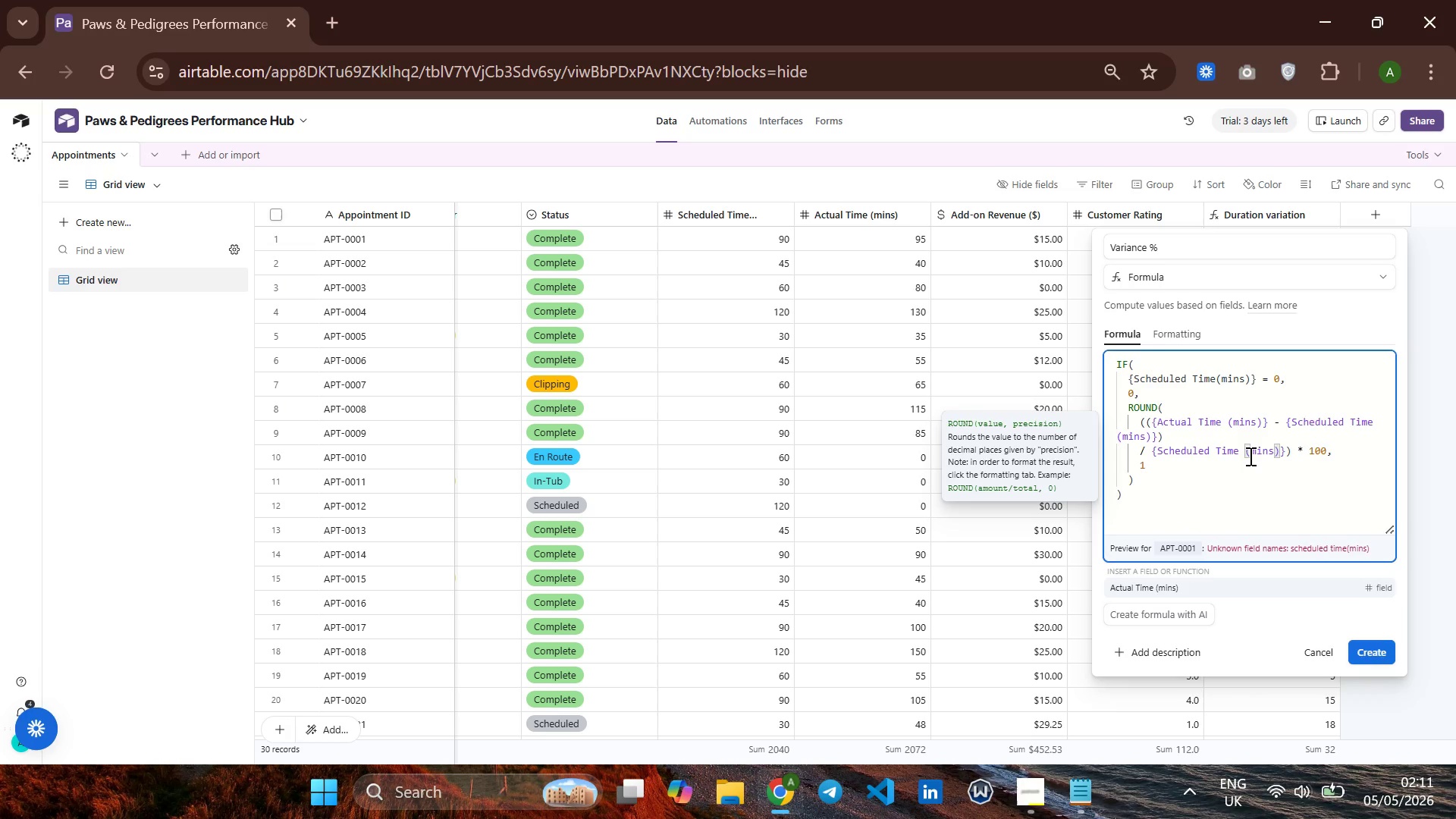 
key(Backspace)
 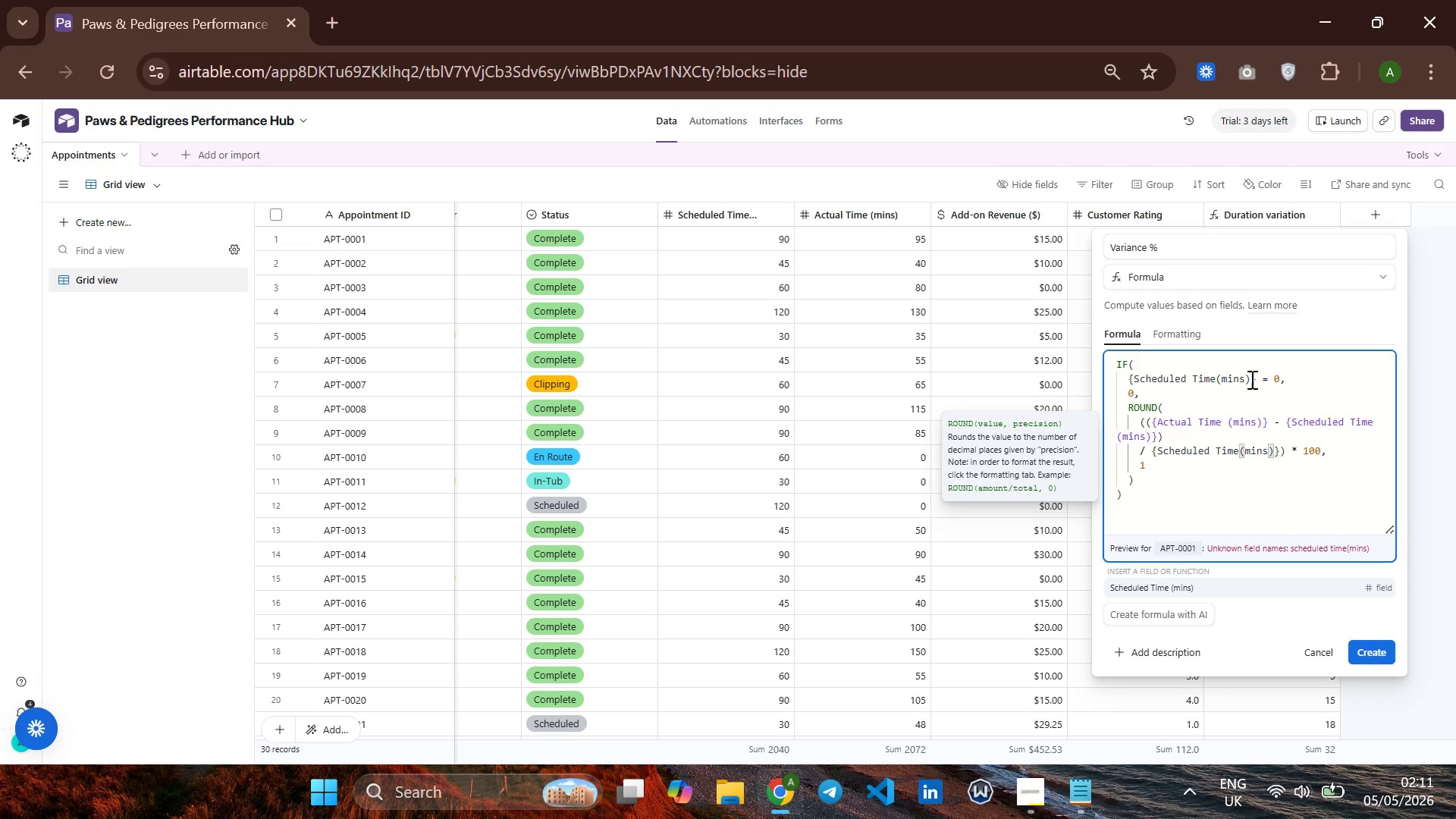 
wait(14.38)
 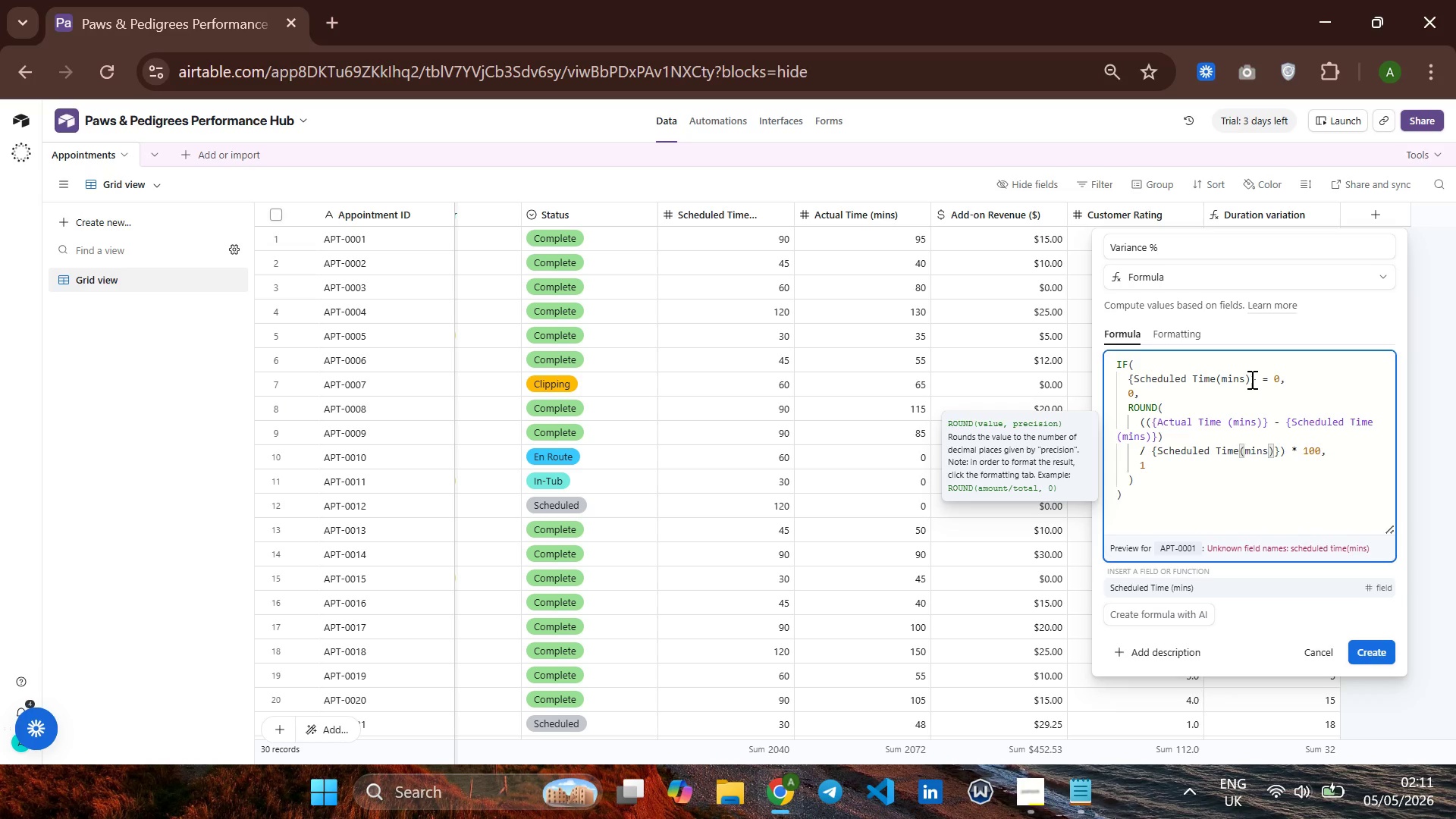 
left_click_drag(start_coordinate=[1249, 381], to_coordinate=[1134, 381])
 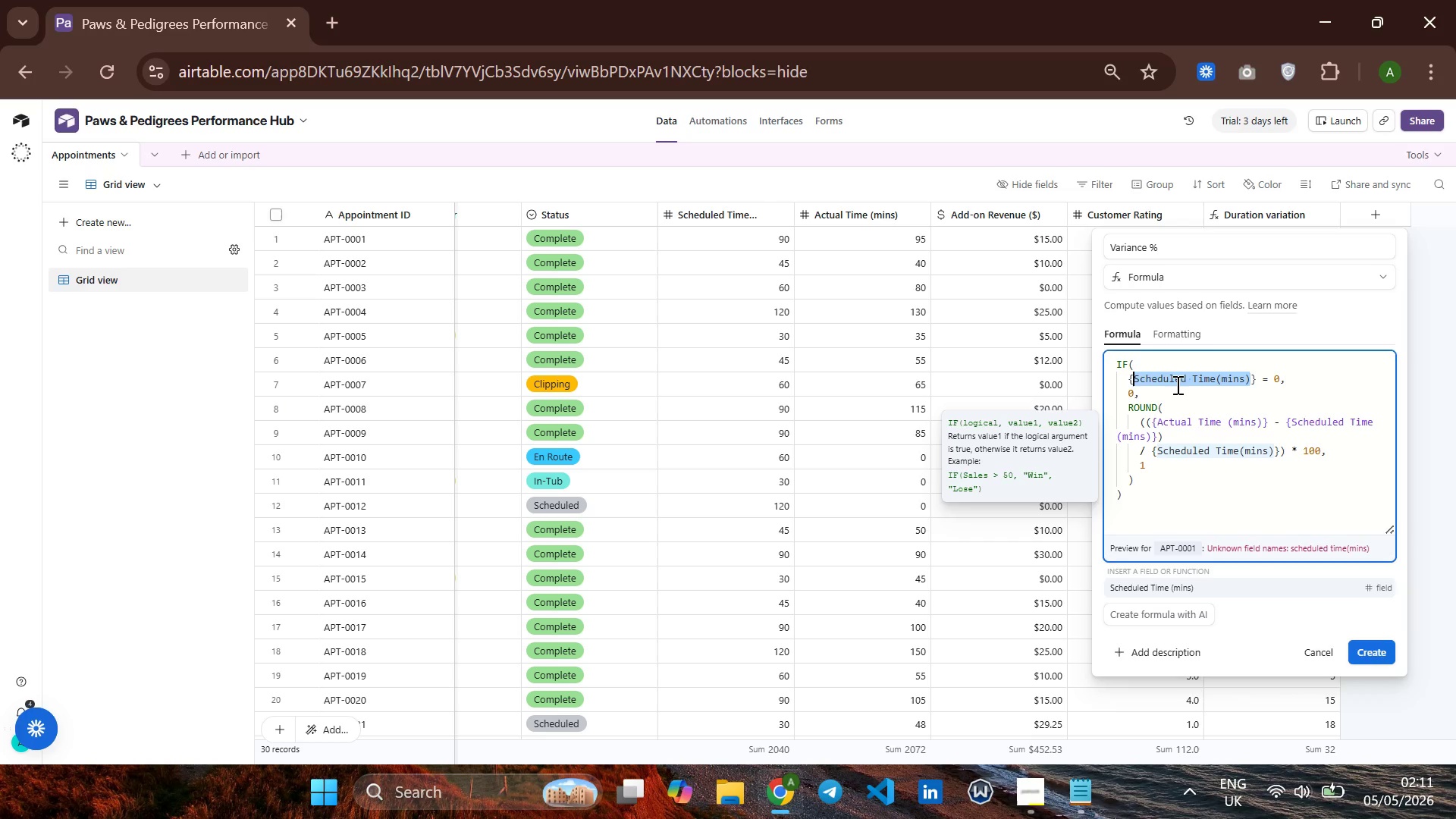 
key(Meta+V)
 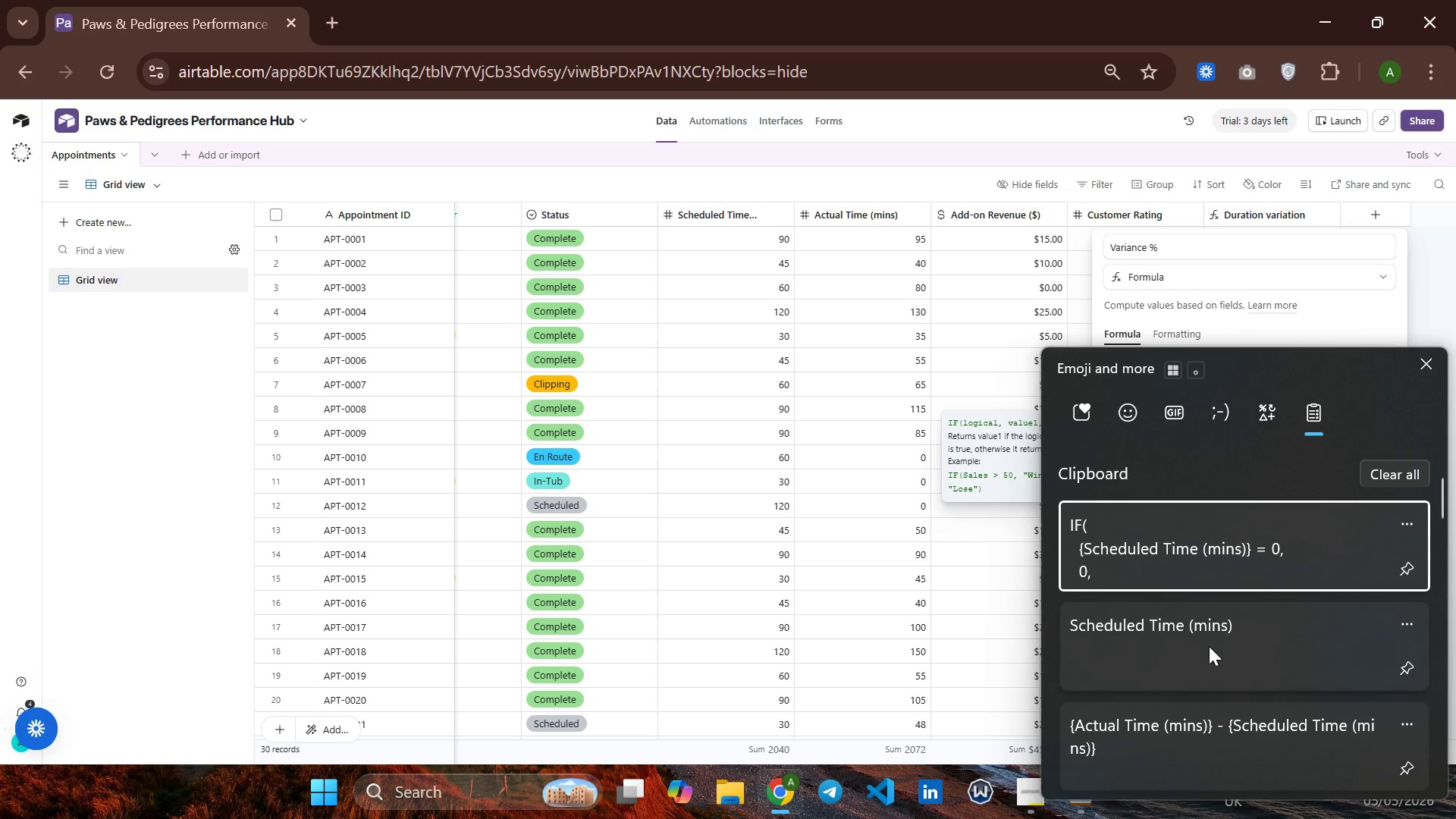 
left_click([1209, 648])
 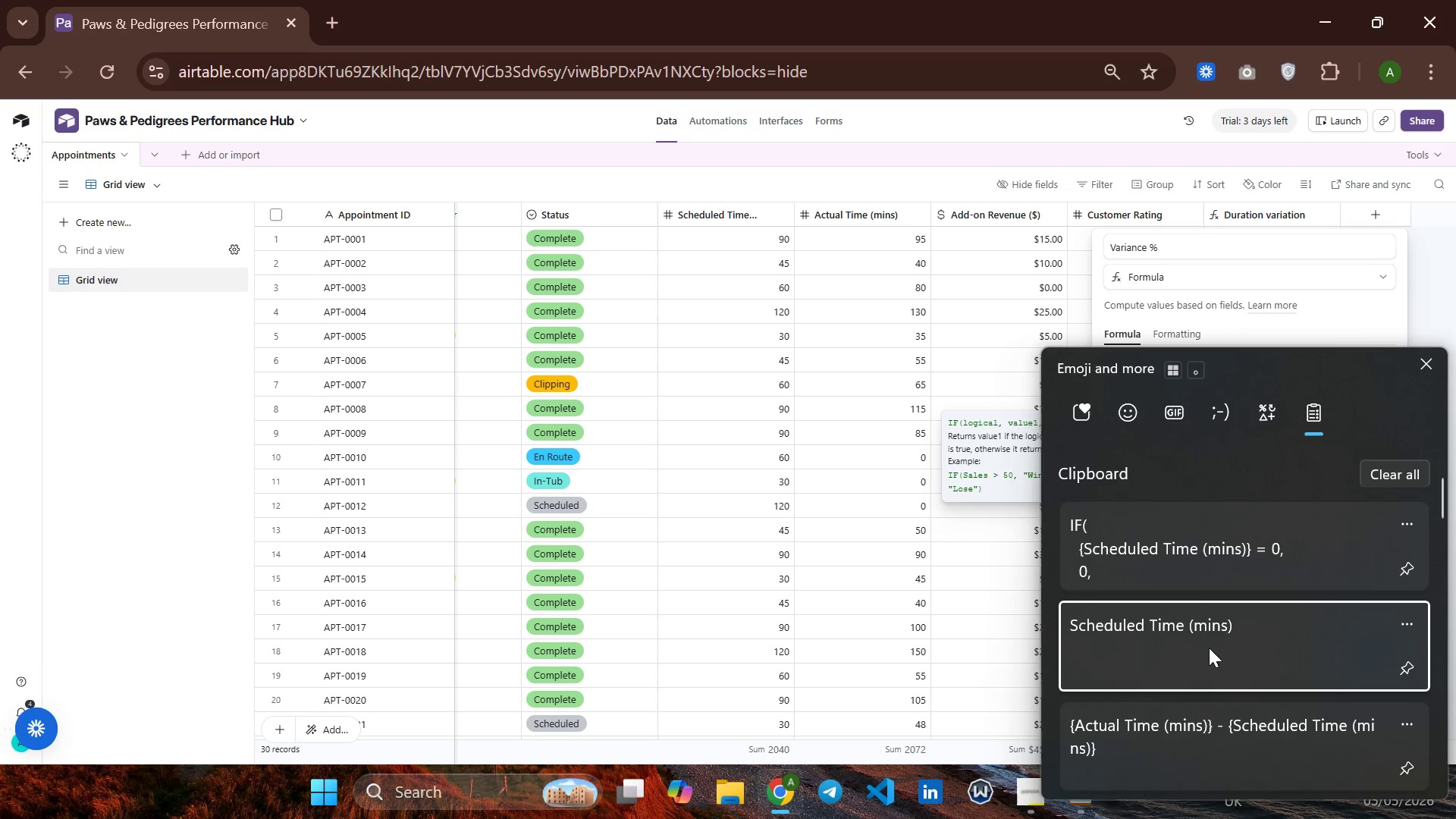 
key(Control+ControlLeft)
 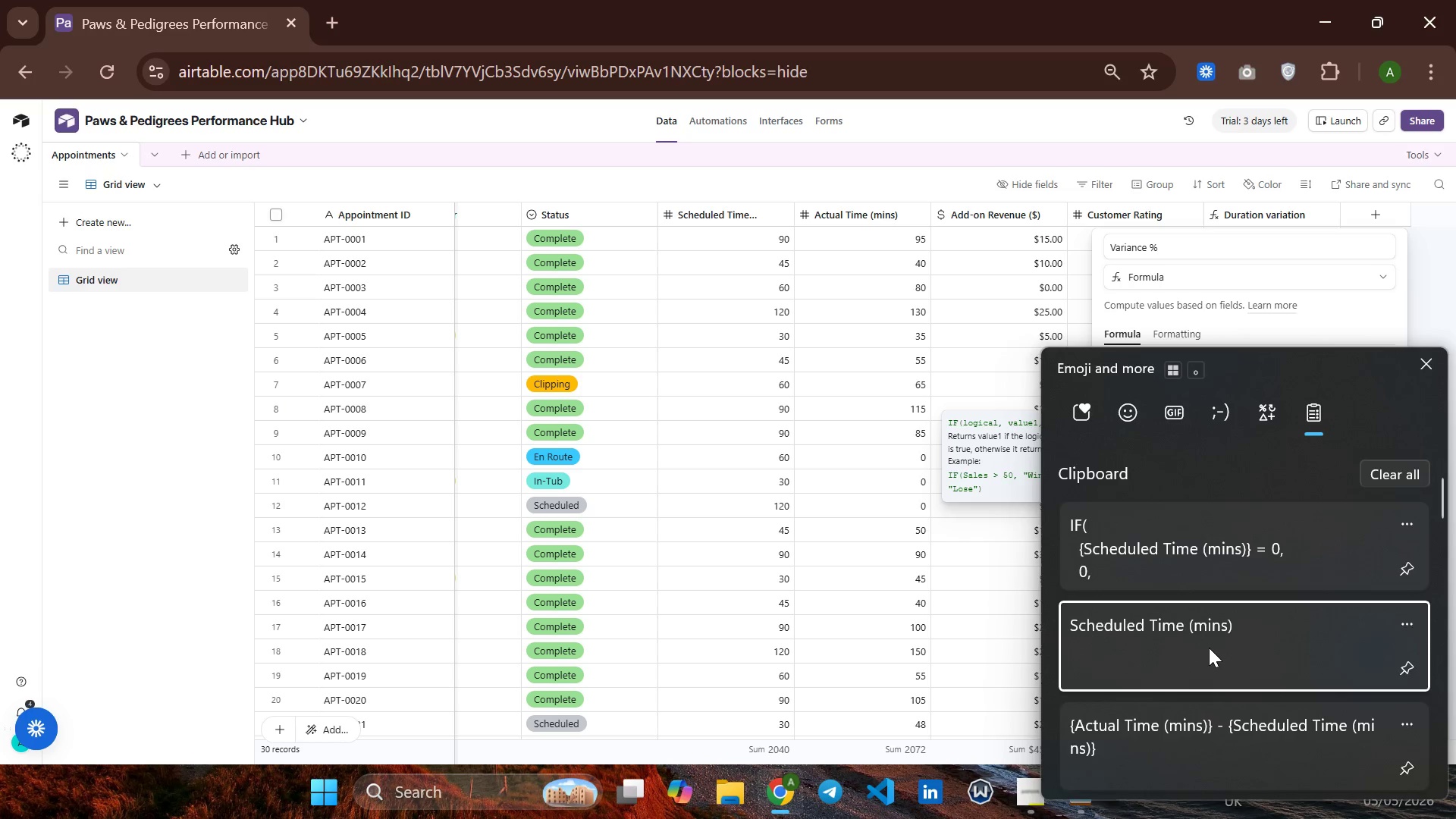 
key(Control+V)
 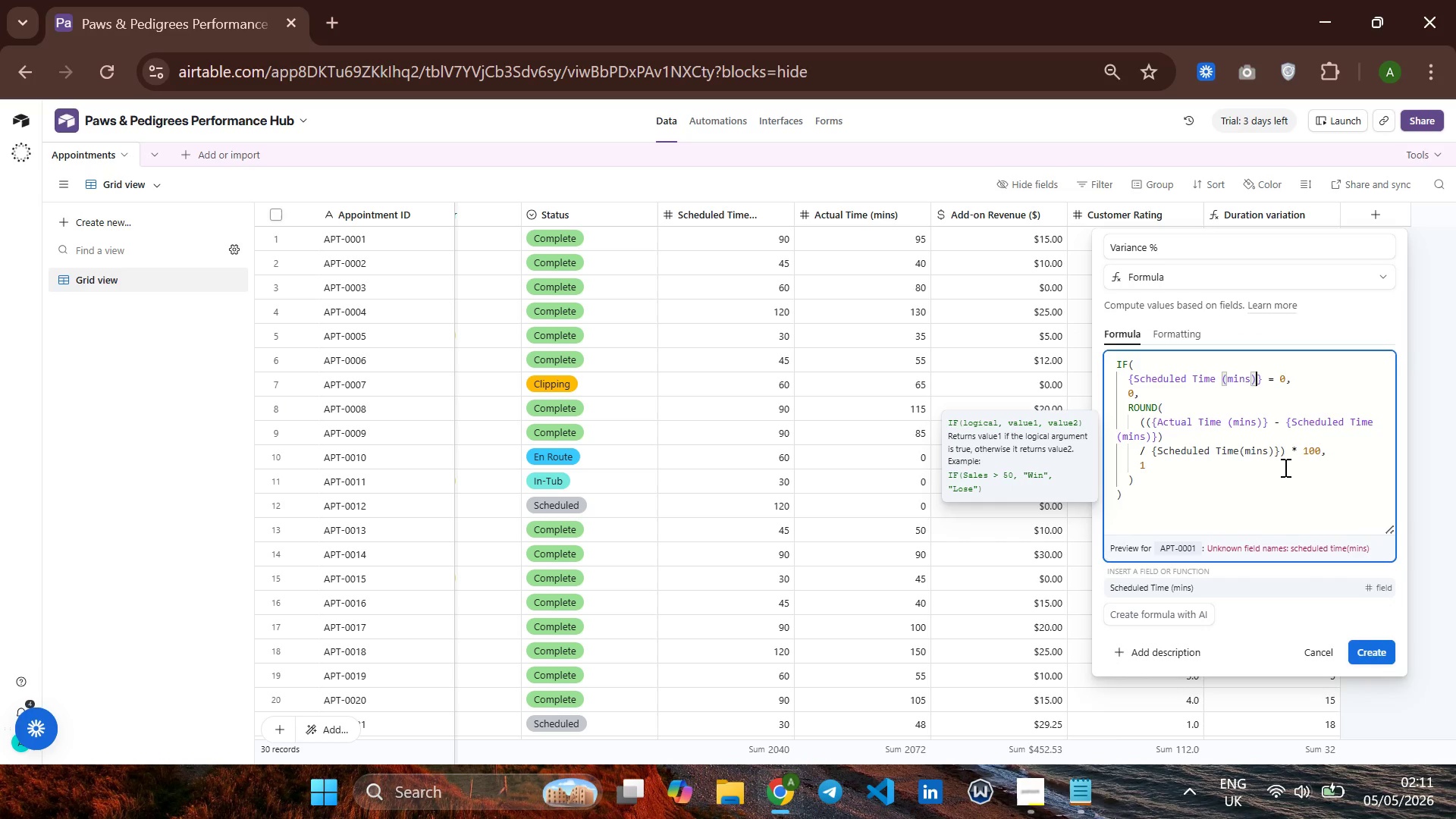 
left_click_drag(start_coordinate=[1273, 451], to_coordinate=[1159, 450])
 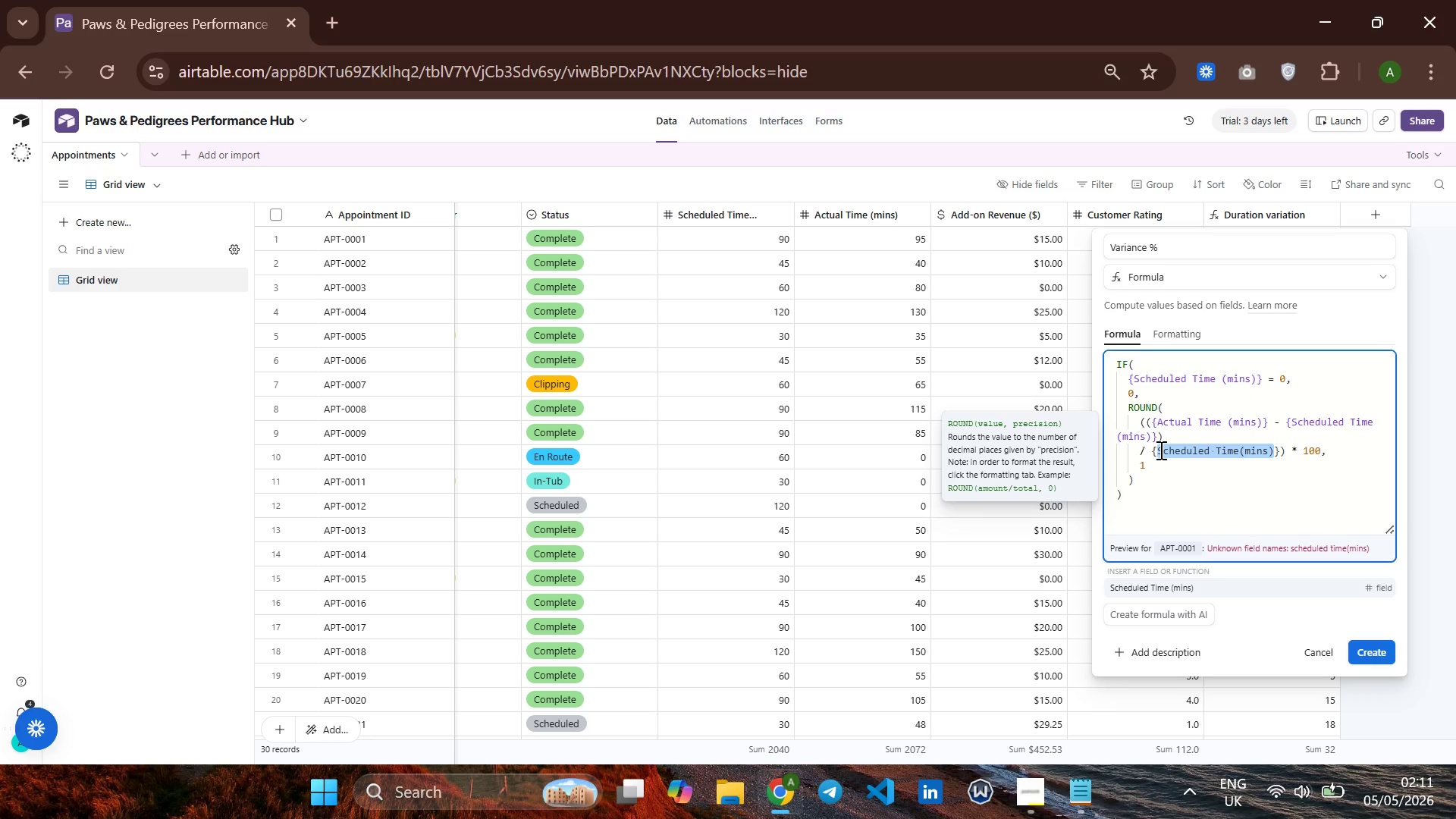 
key(Control+V)
 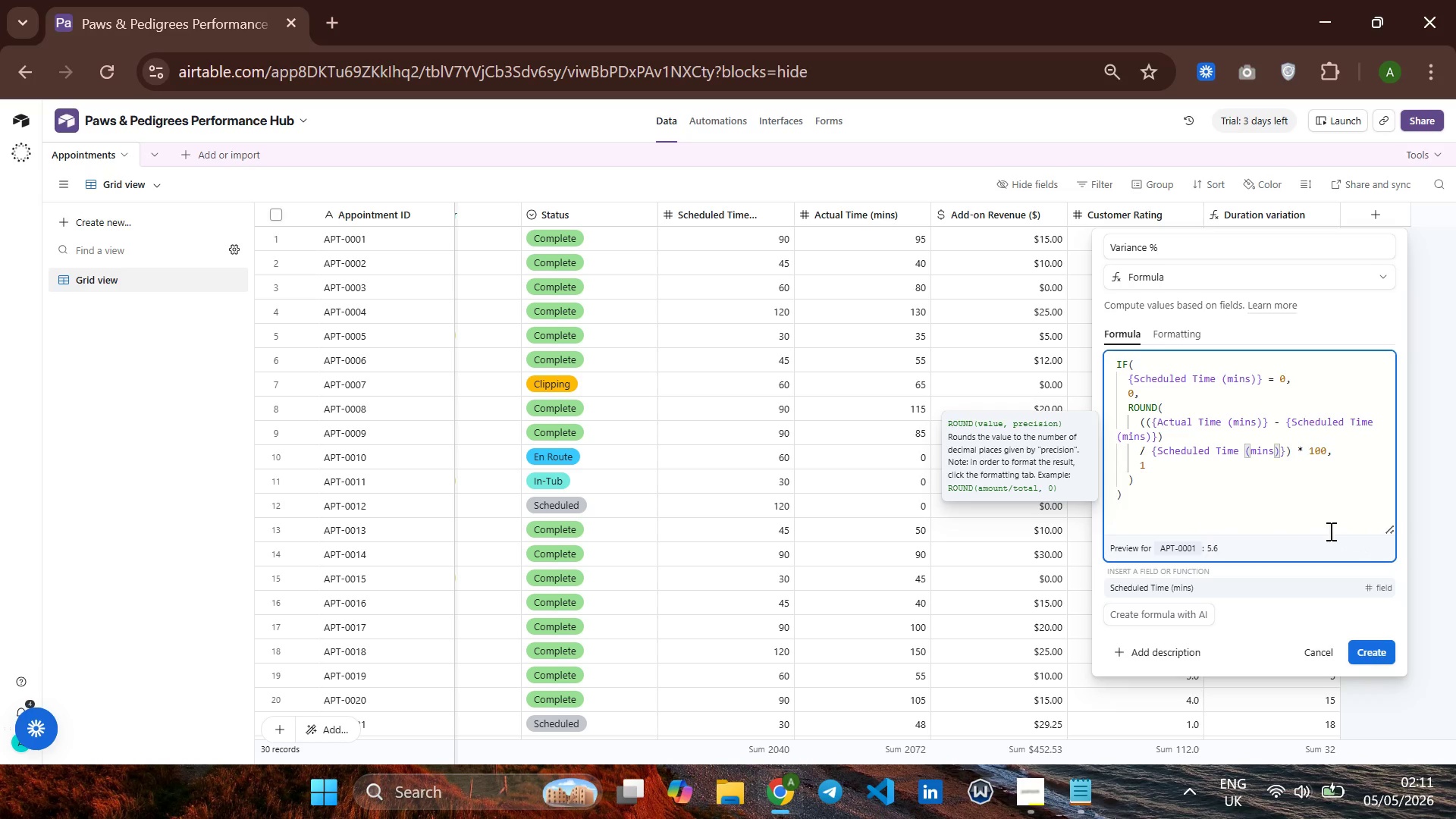 
left_click([1380, 650])
 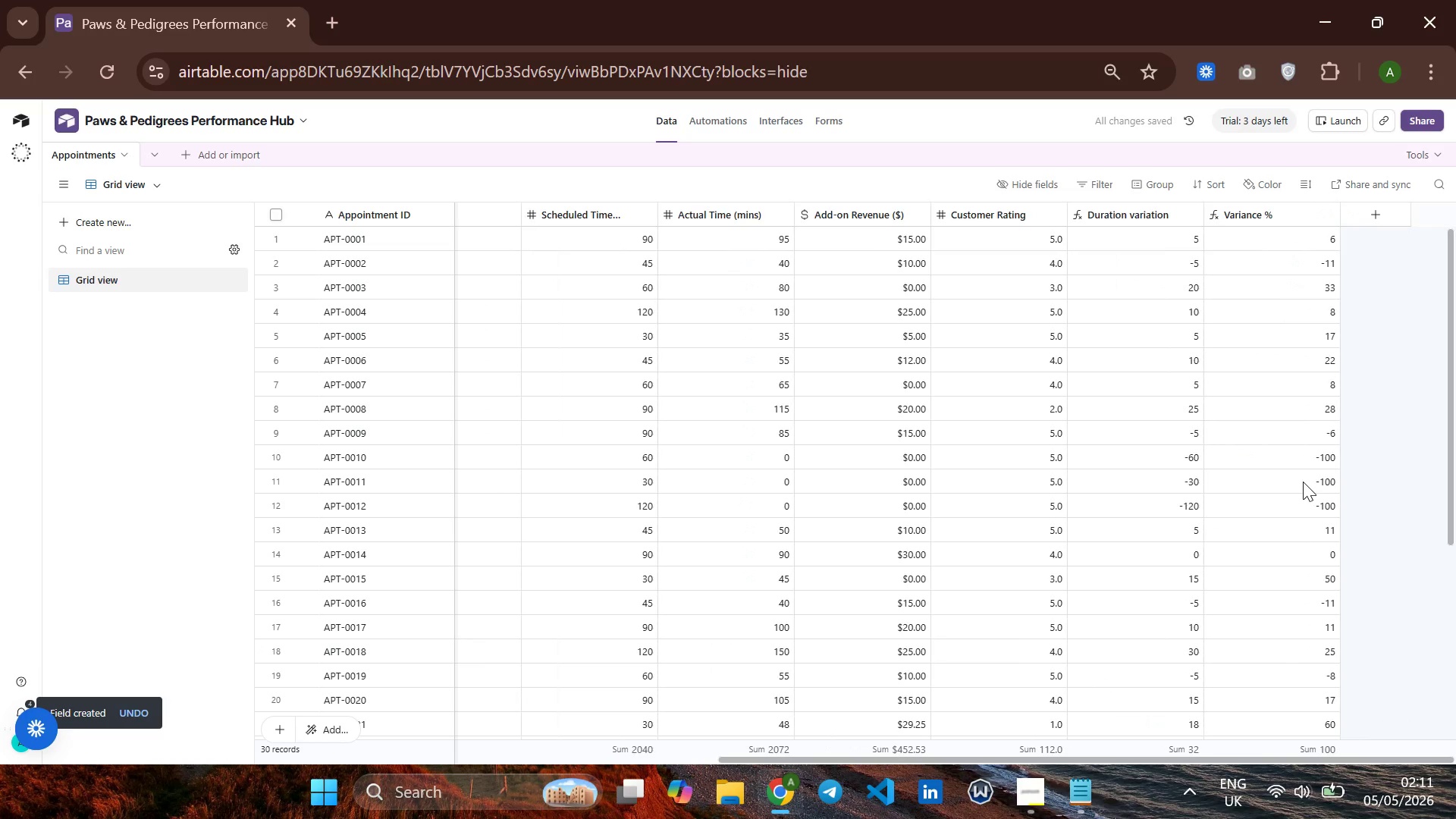 
wait(5.78)
 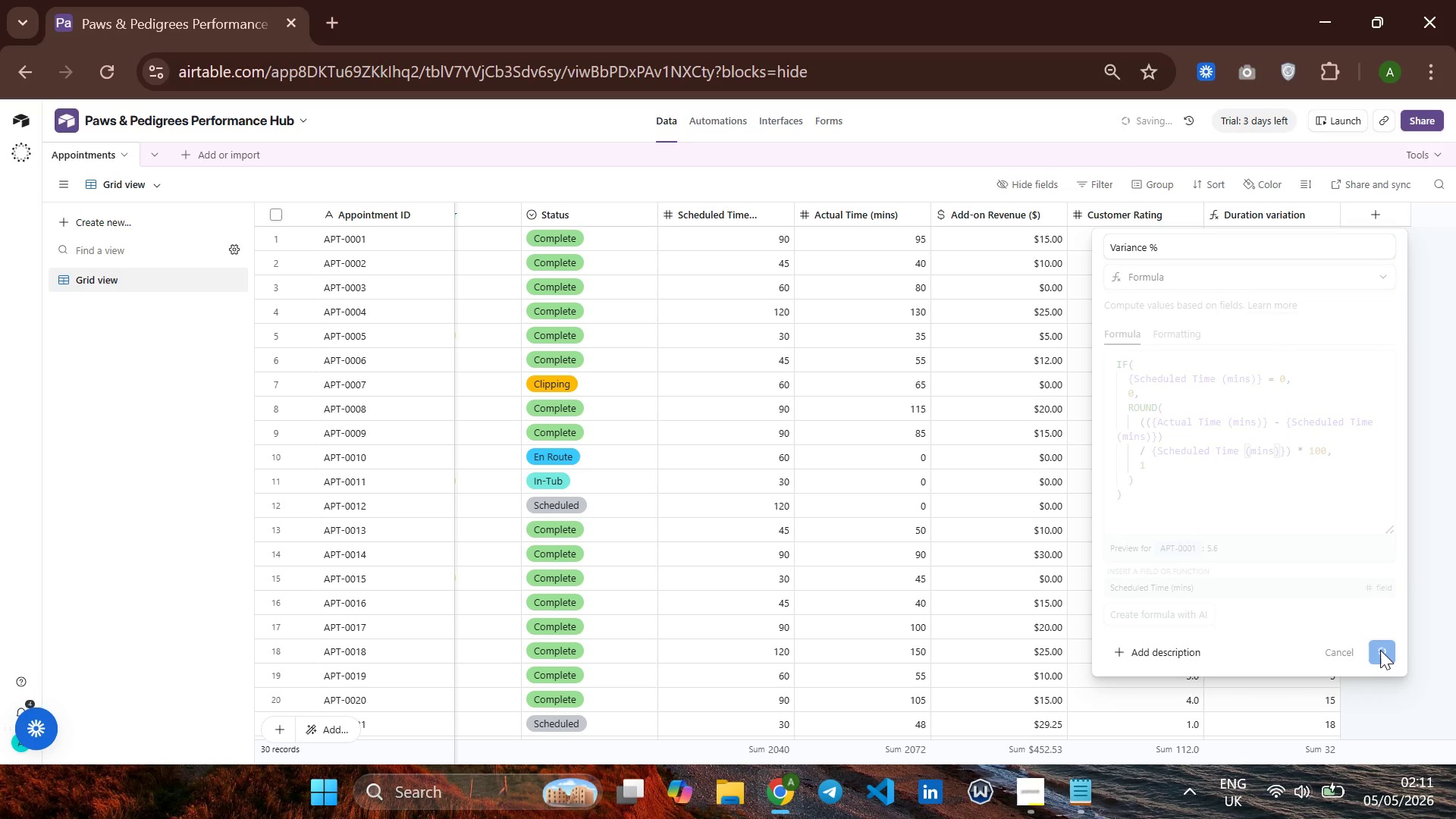 
left_click([1376, 214])
 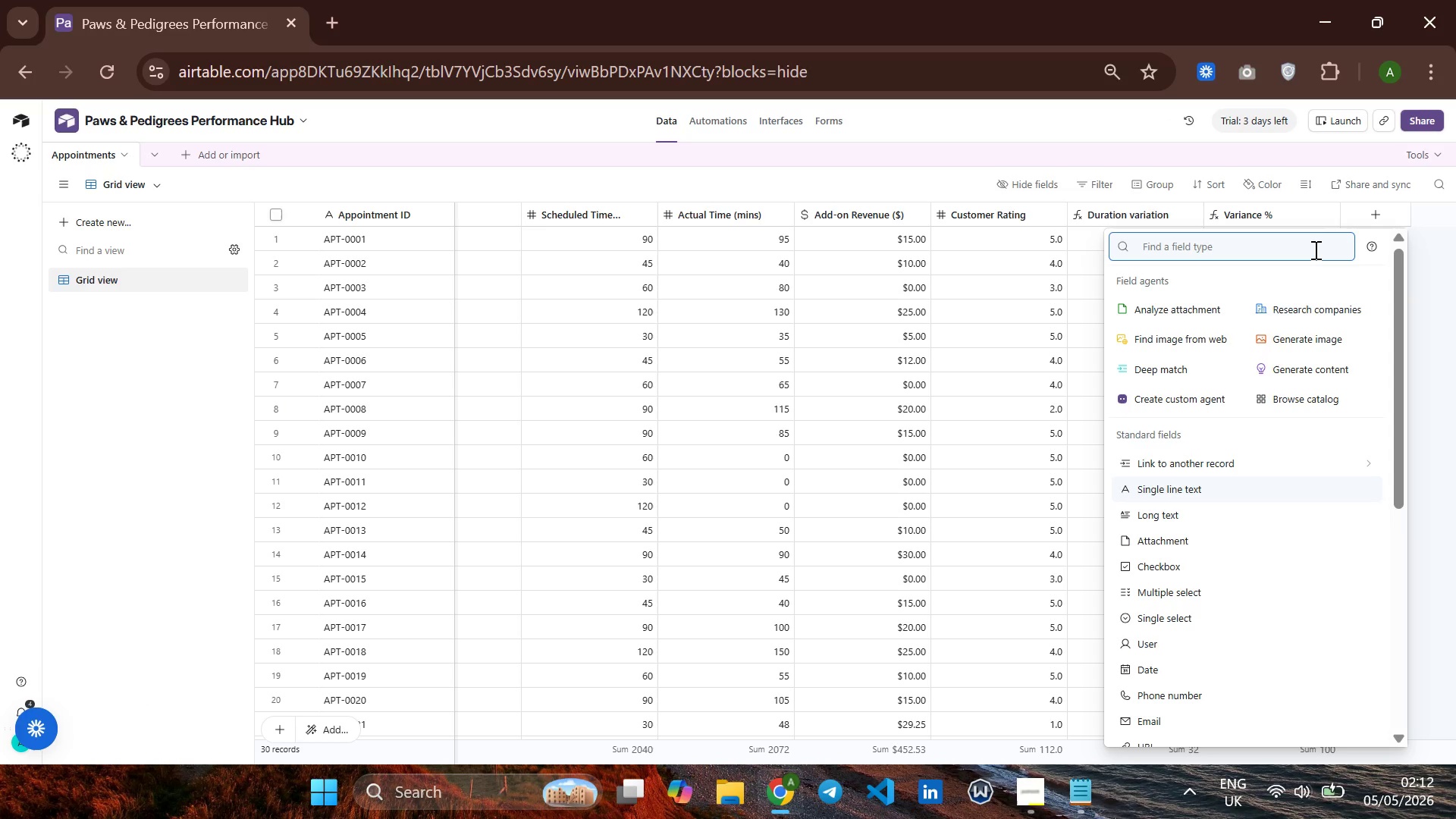 
wait(10.03)
 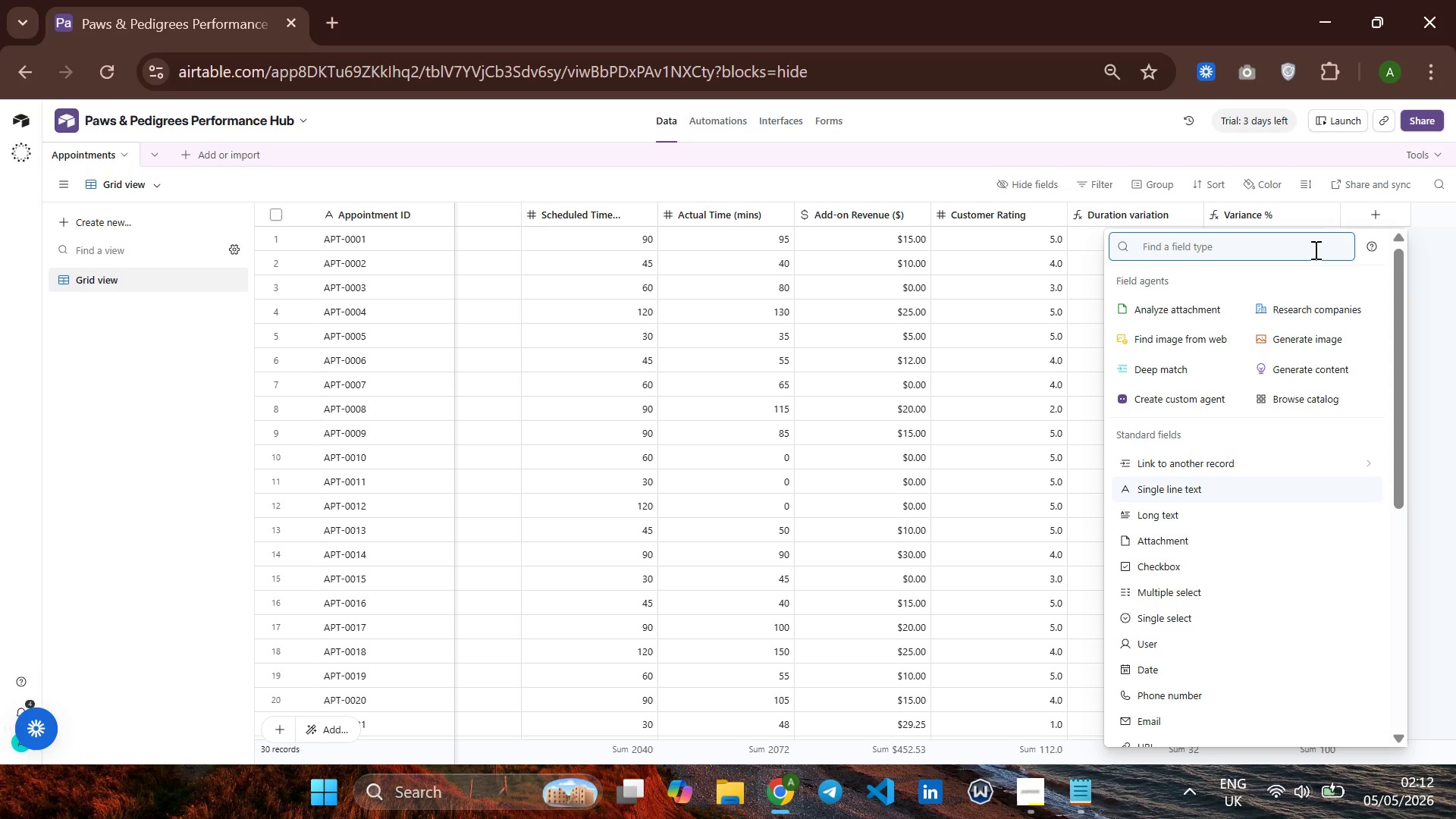 
type(formula)
 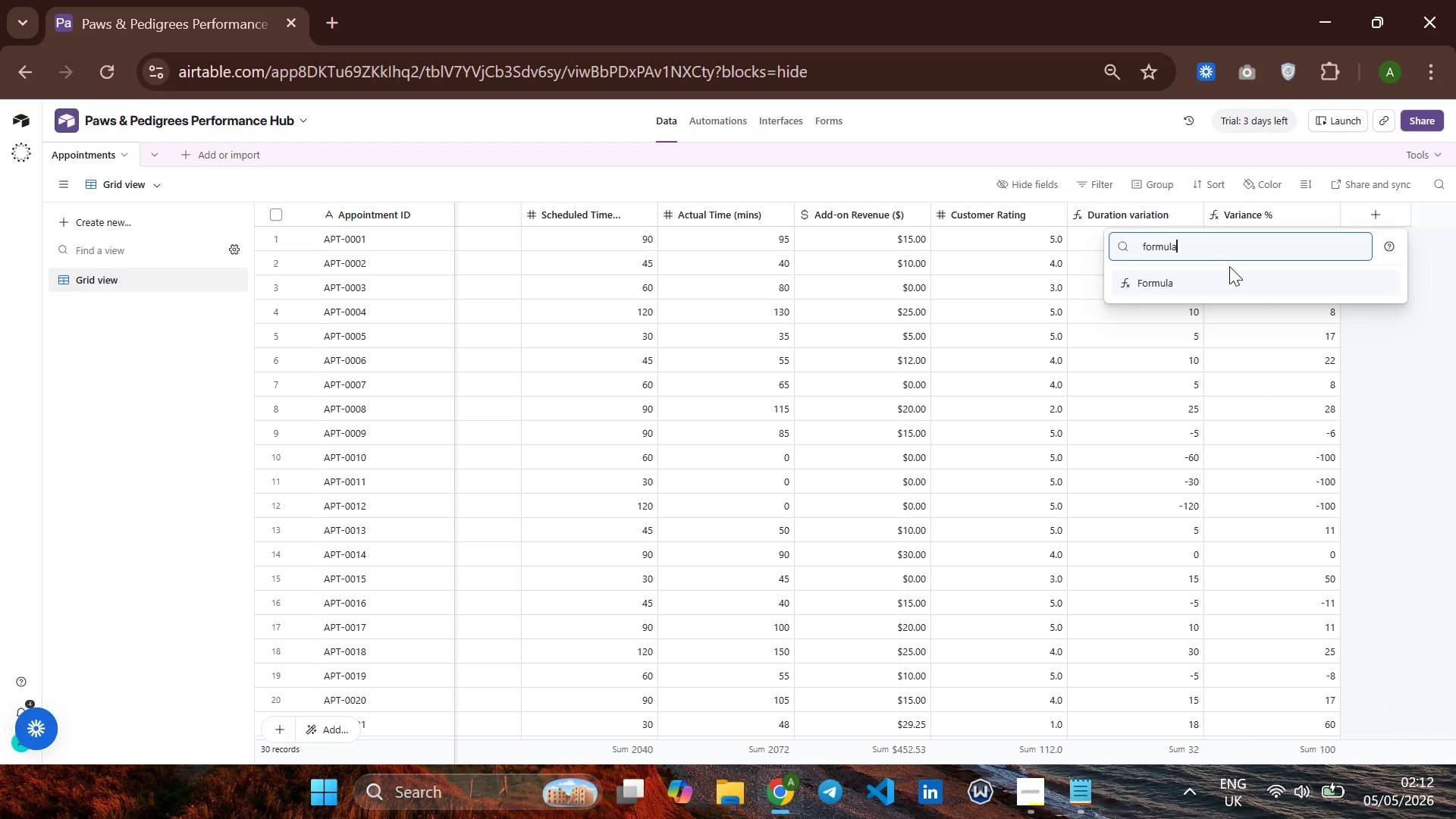 
key(Enter)
 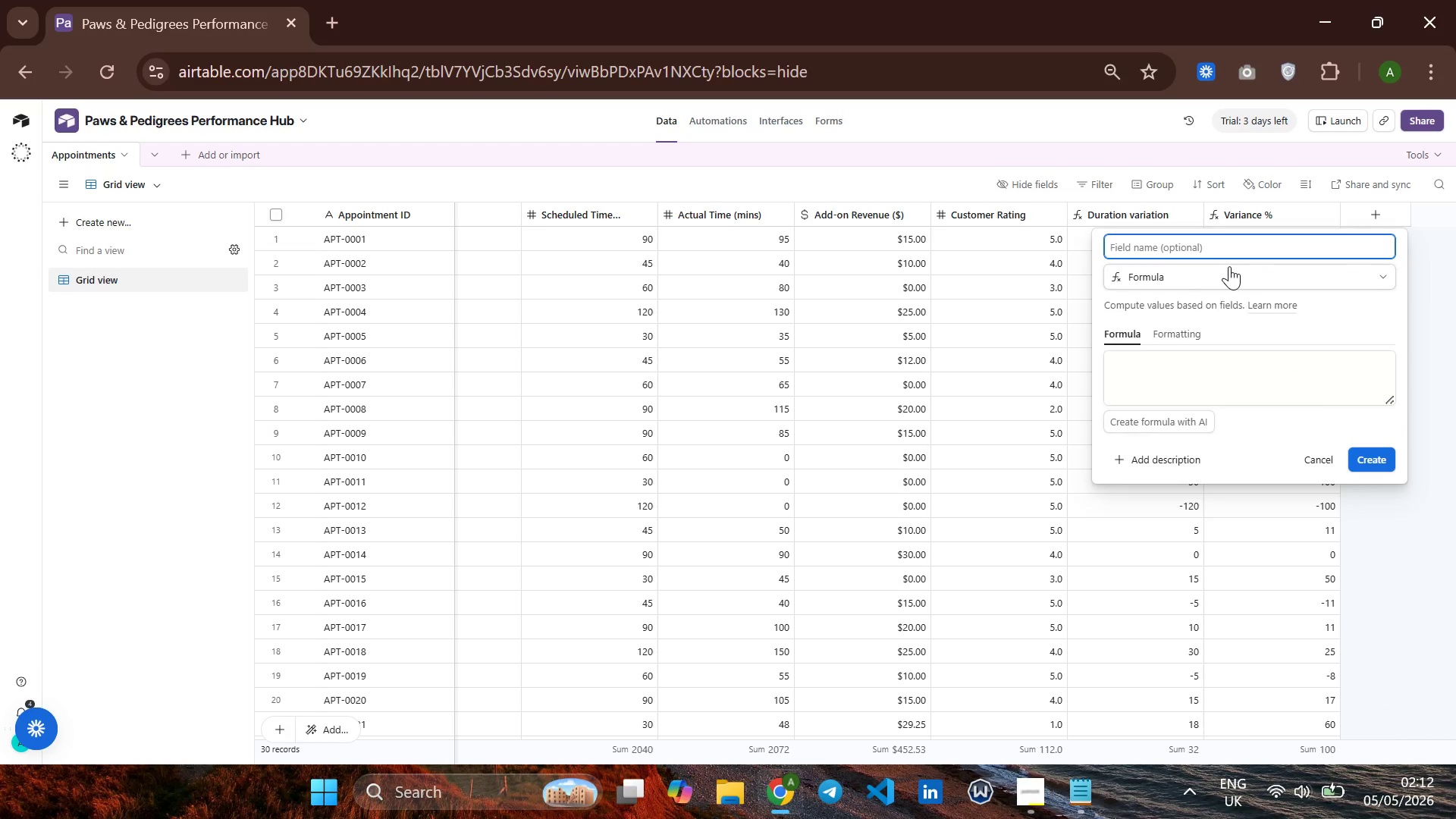 
type(Over )
key(Backspace)
type(time Flage)
 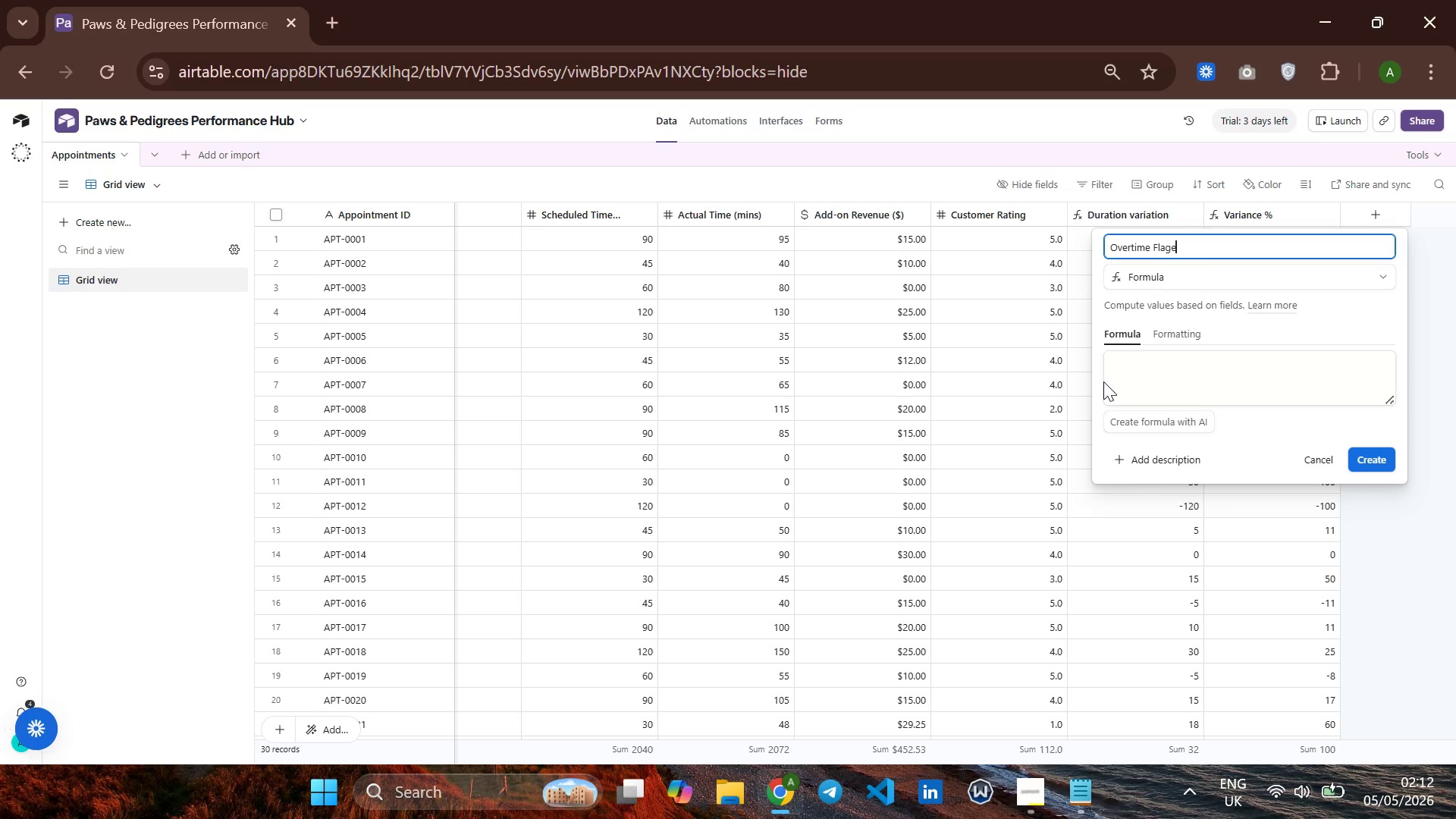 
left_click([1122, 362])
 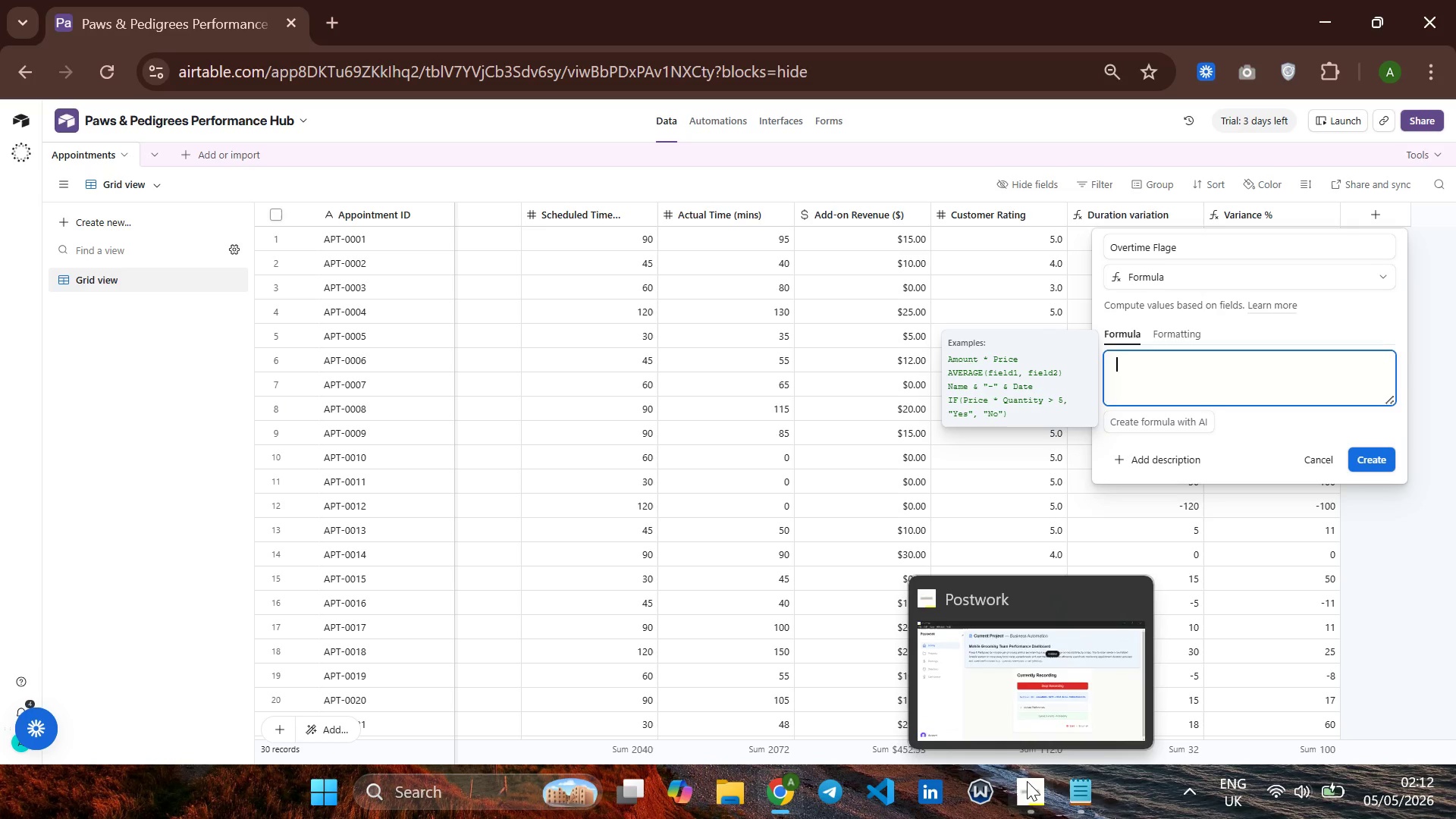 
left_click([1027, 782])